 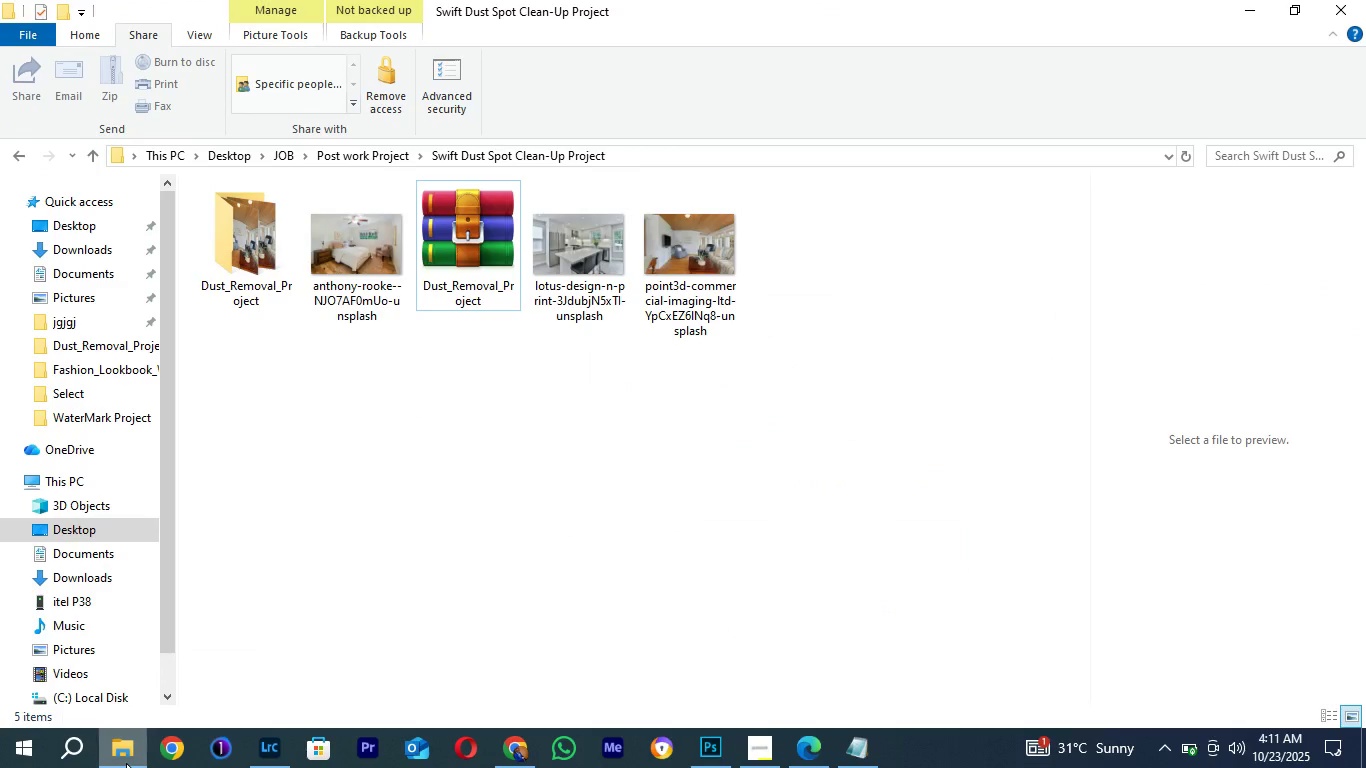 
double_click([218, 244])
 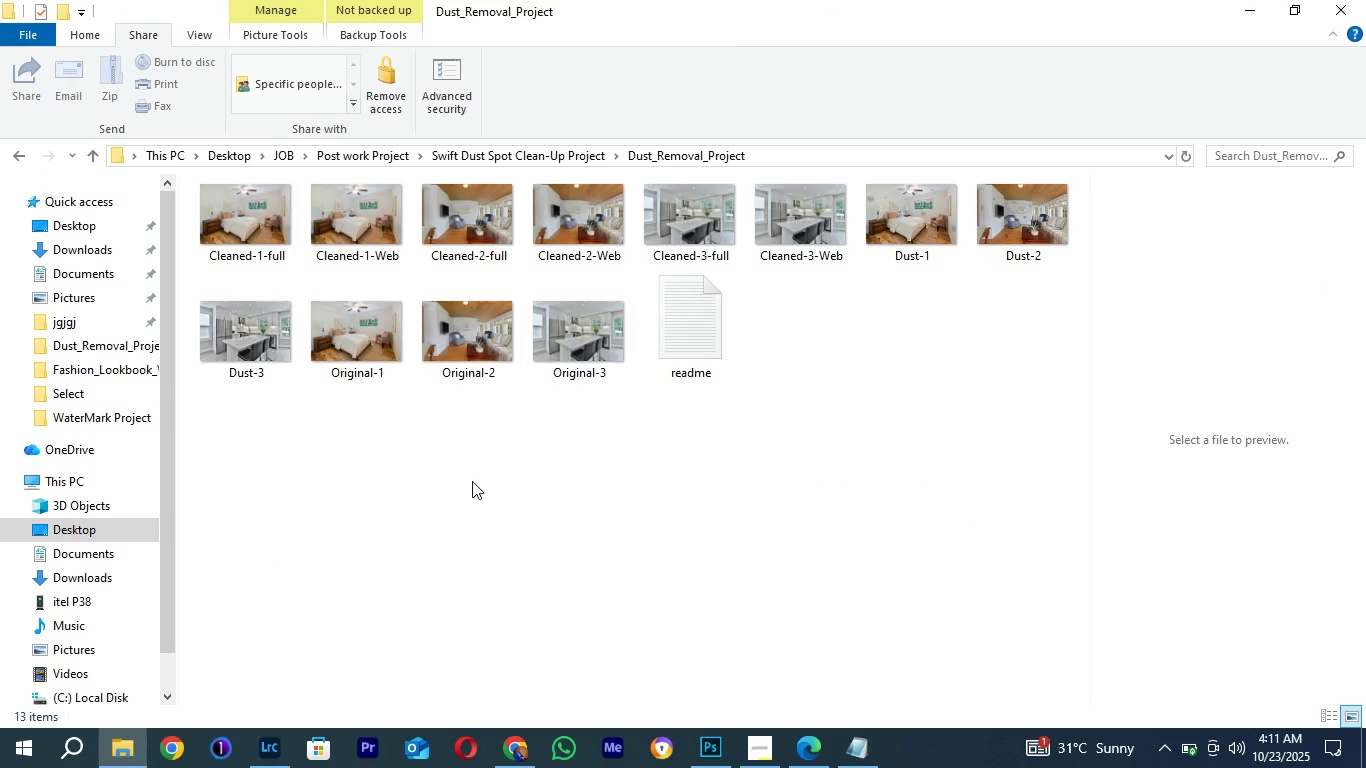 
right_click([467, 481])
 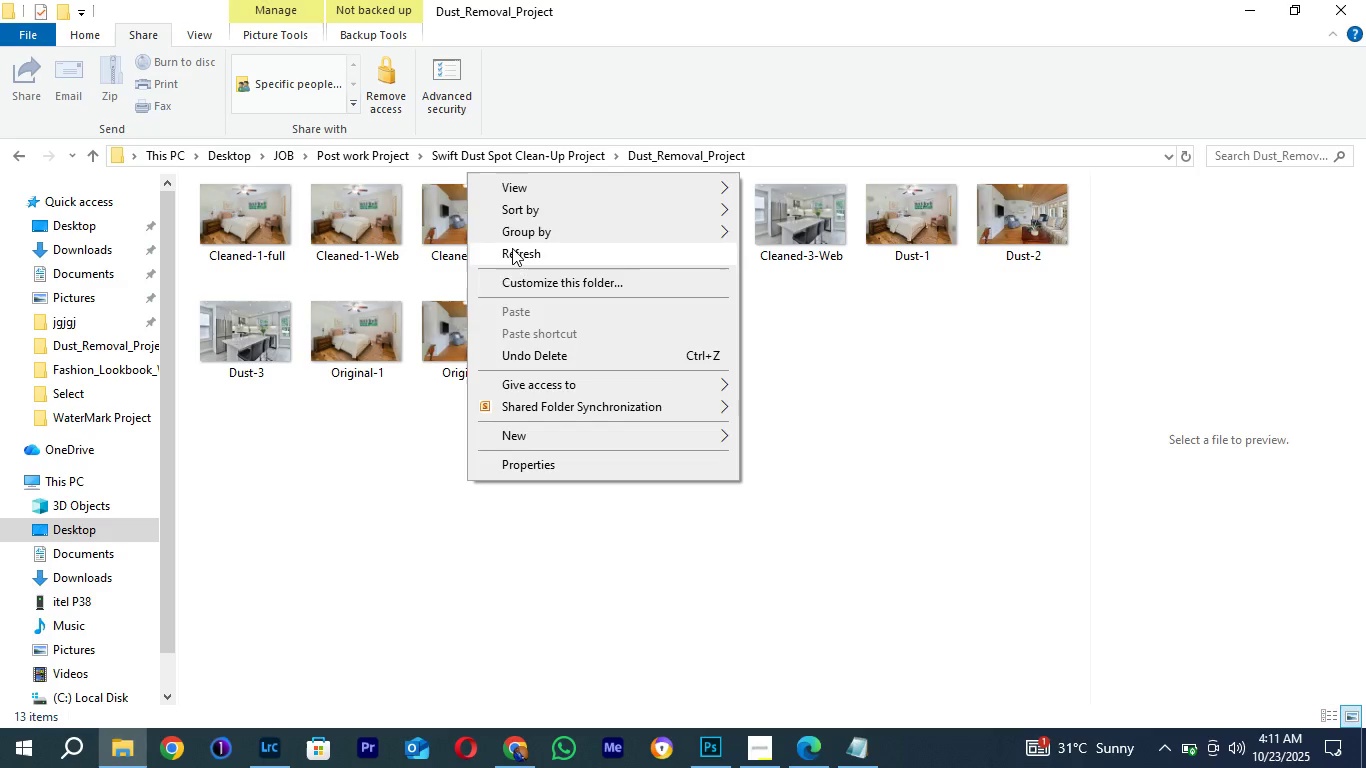 
left_click([512, 248])
 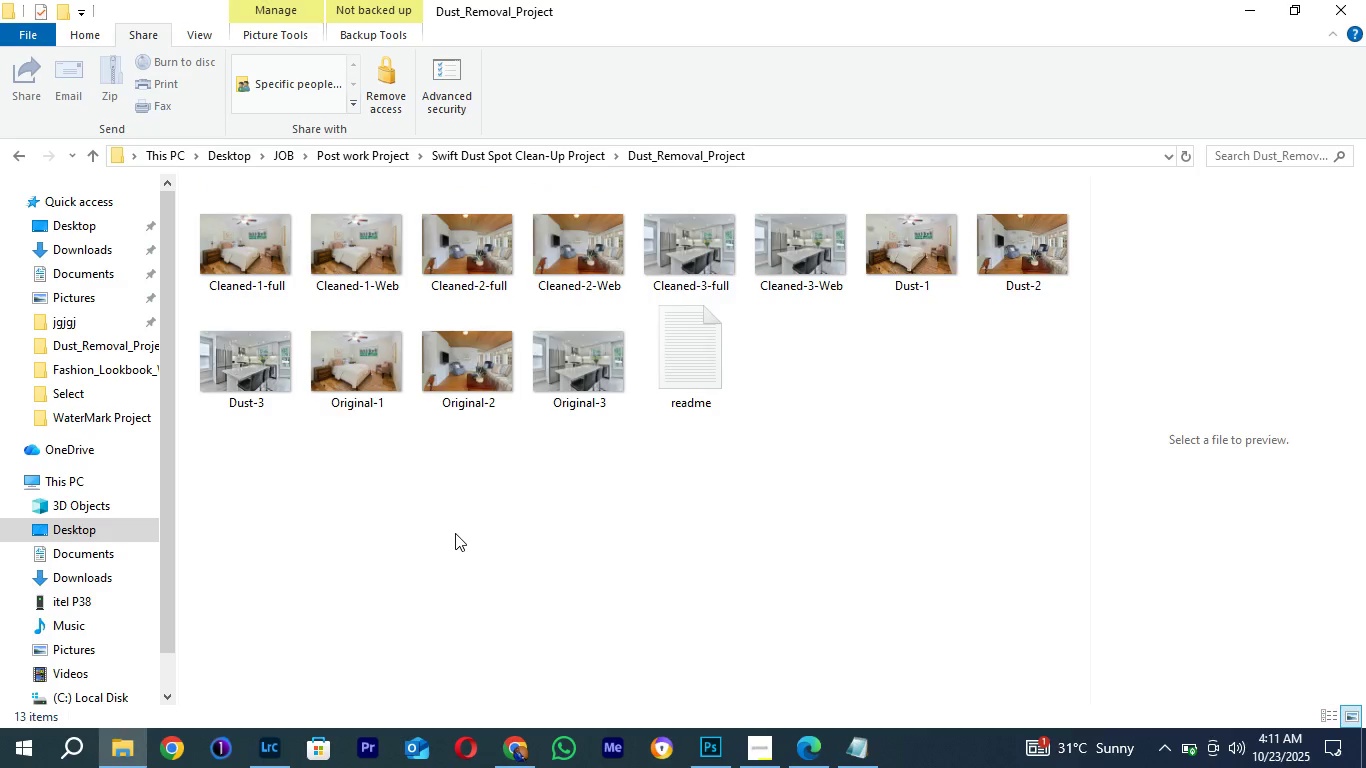 
right_click([455, 533])
 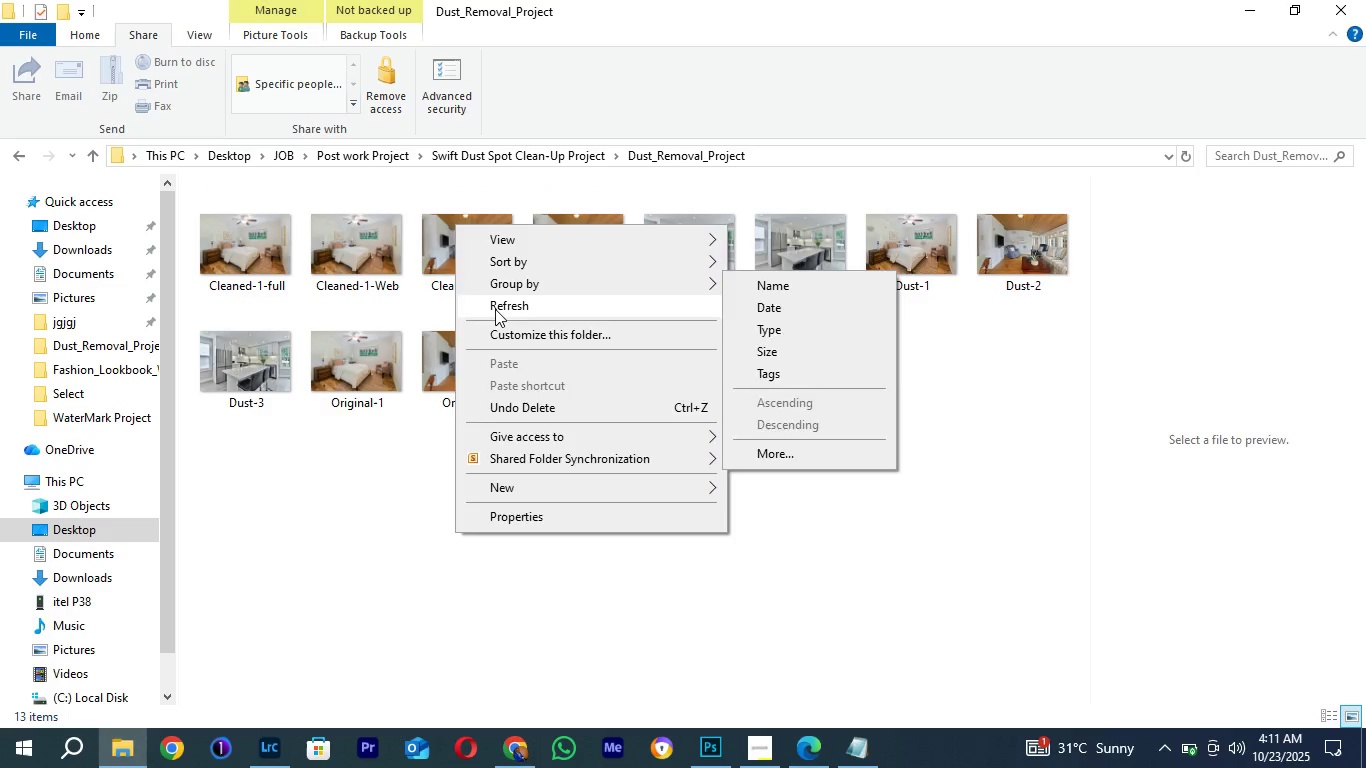 
left_click([495, 309])
 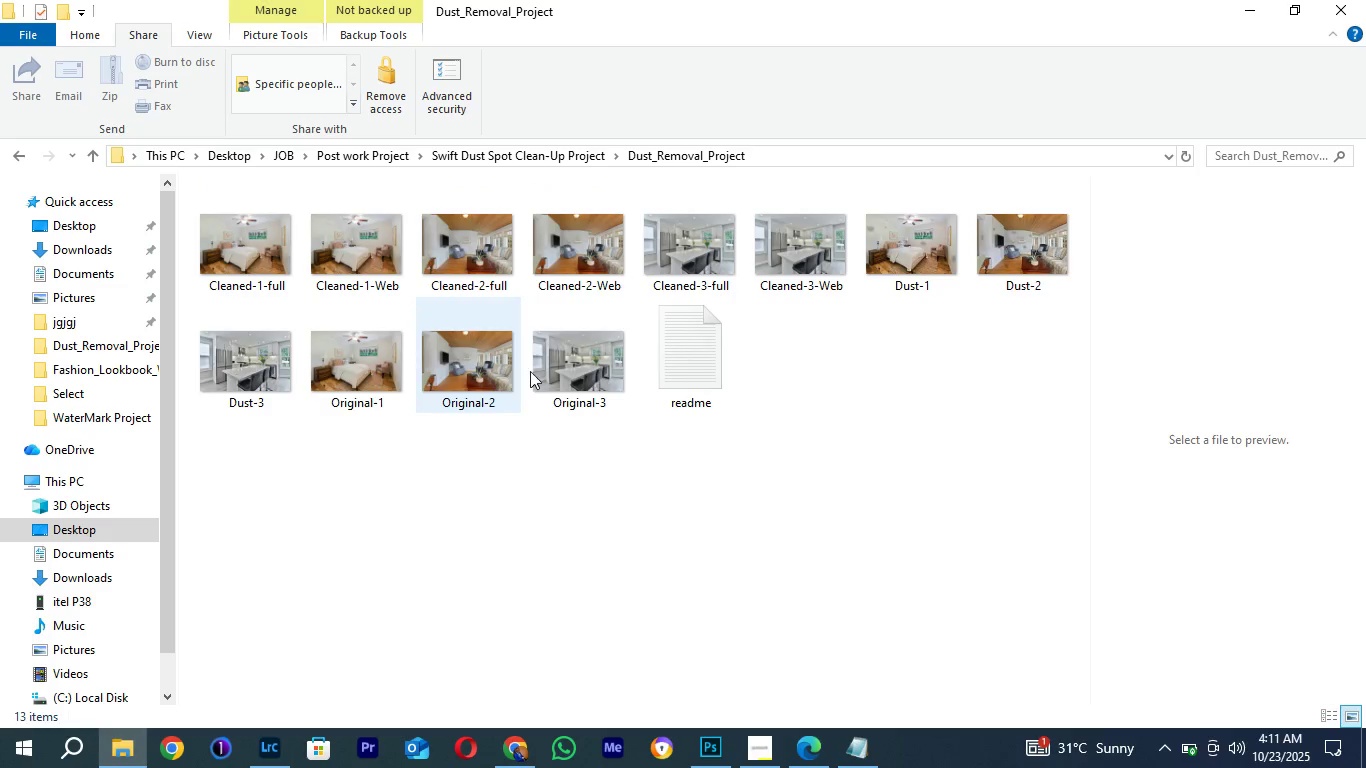 
left_click([600, 377])
 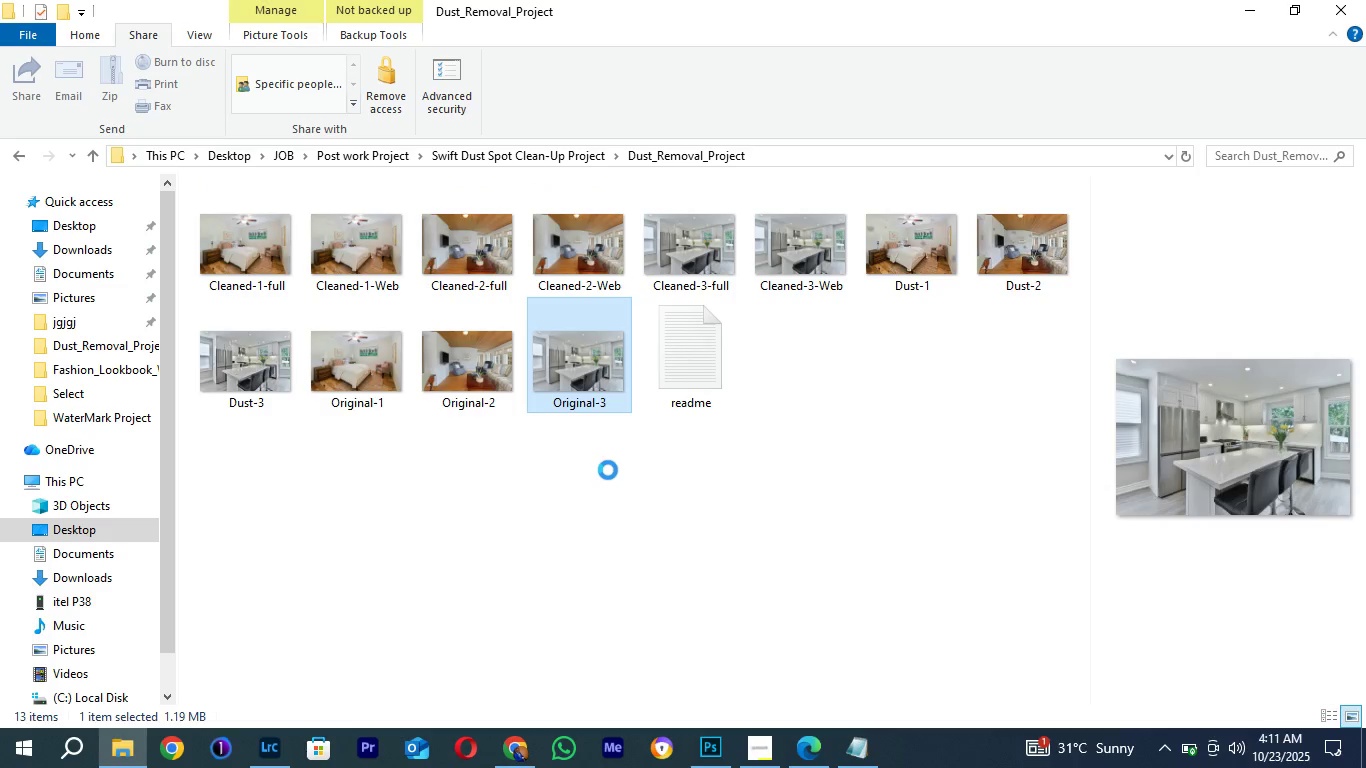 
left_click([606, 465])
 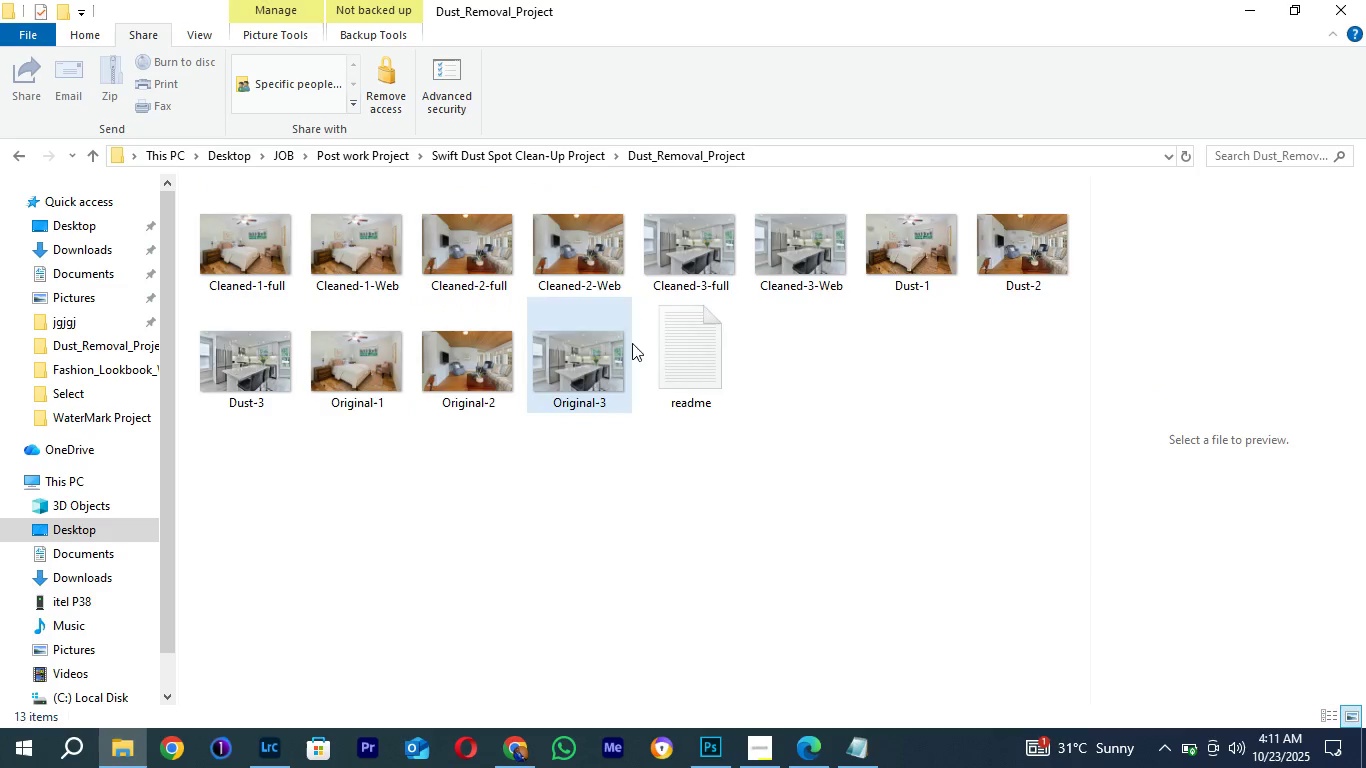 
left_click([784, 234])
 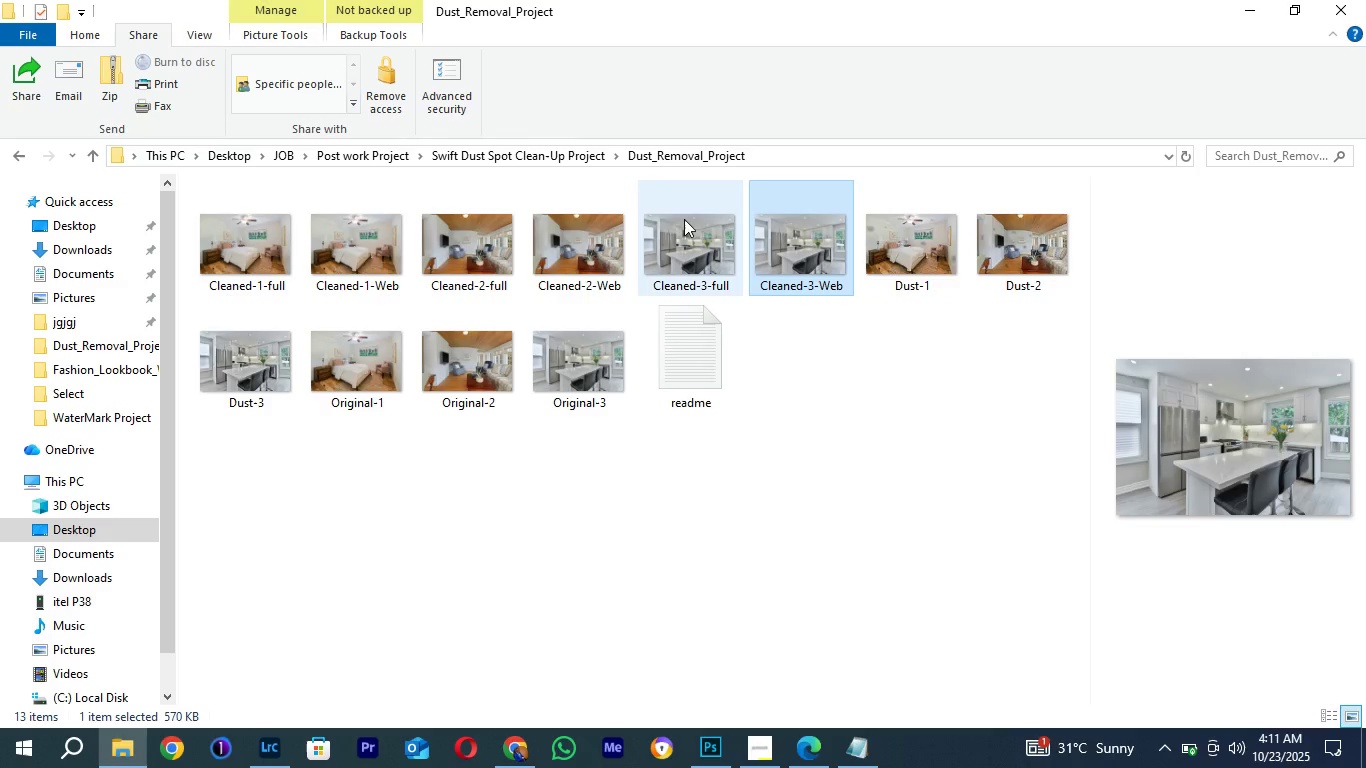 
left_click([675, 221])
 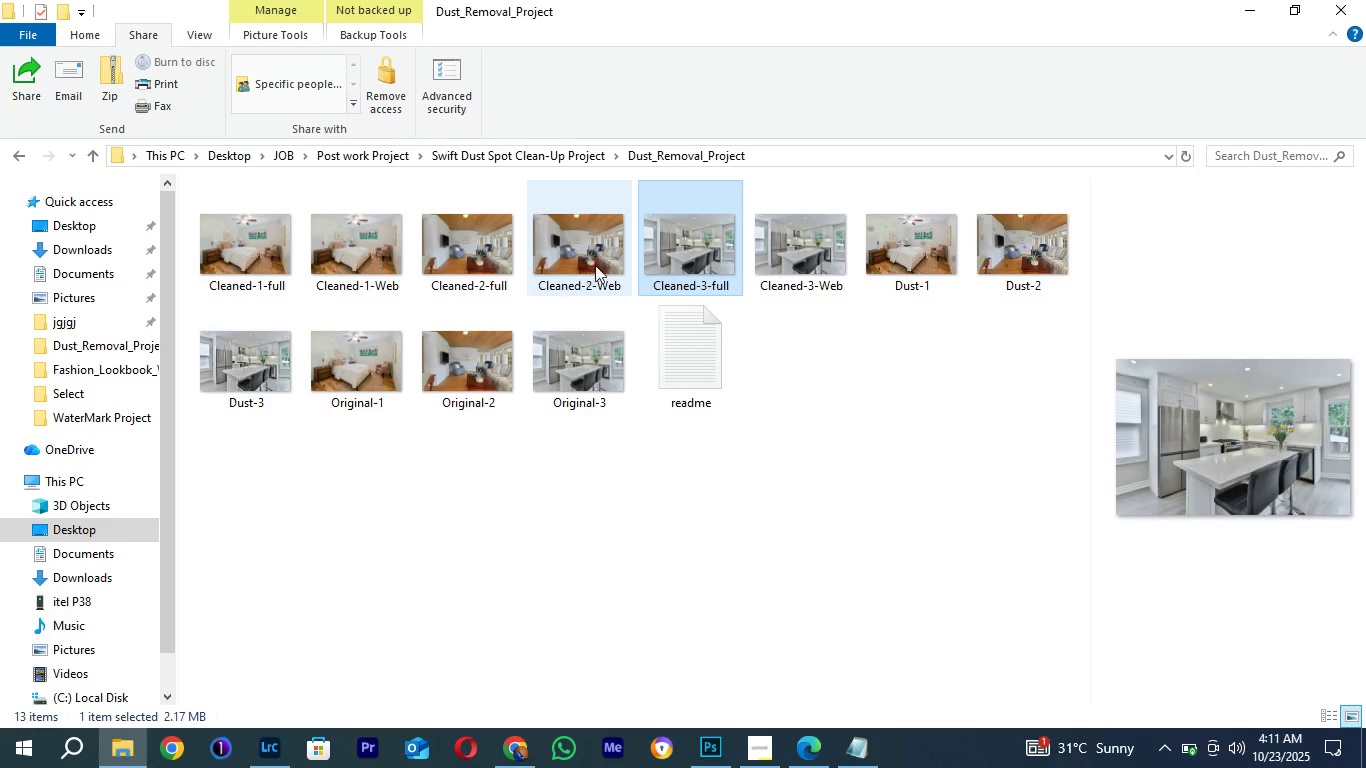 
left_click([598, 264])
 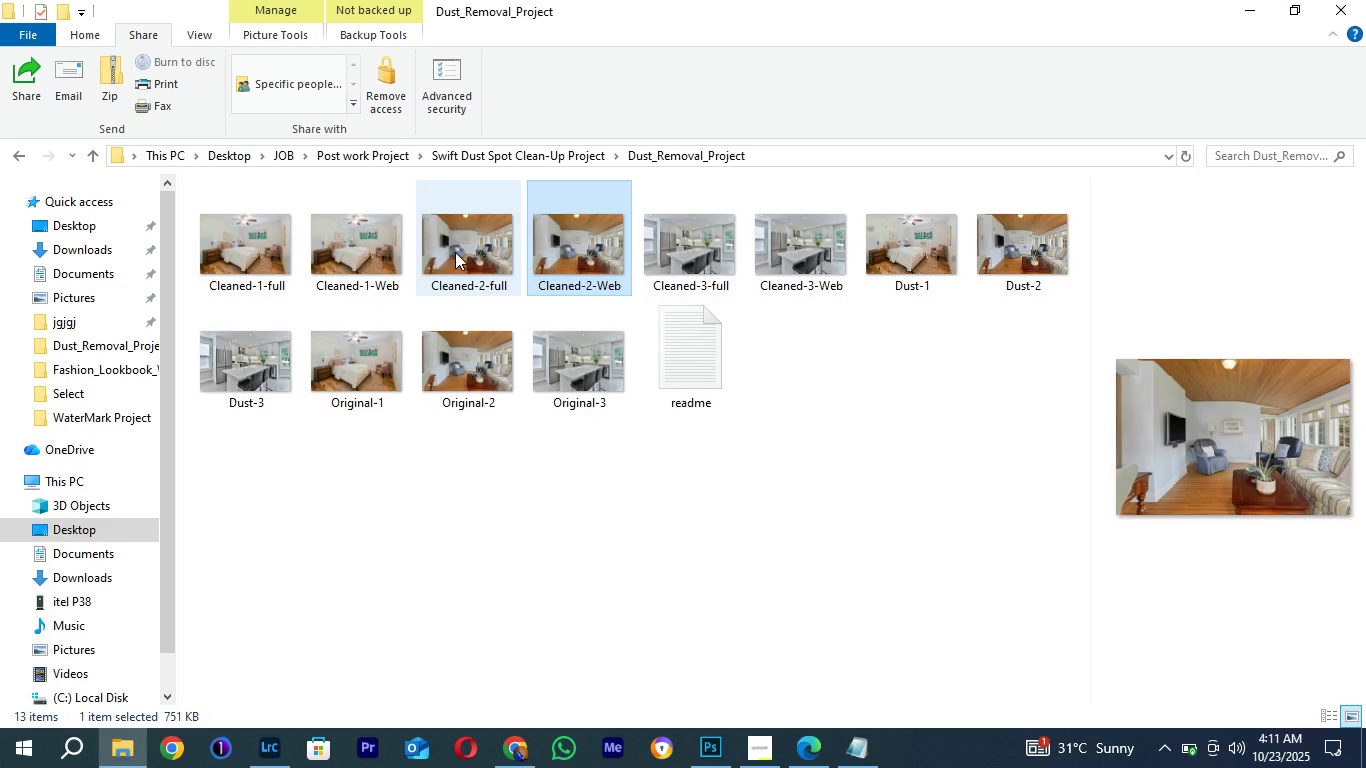 
left_click([455, 252])
 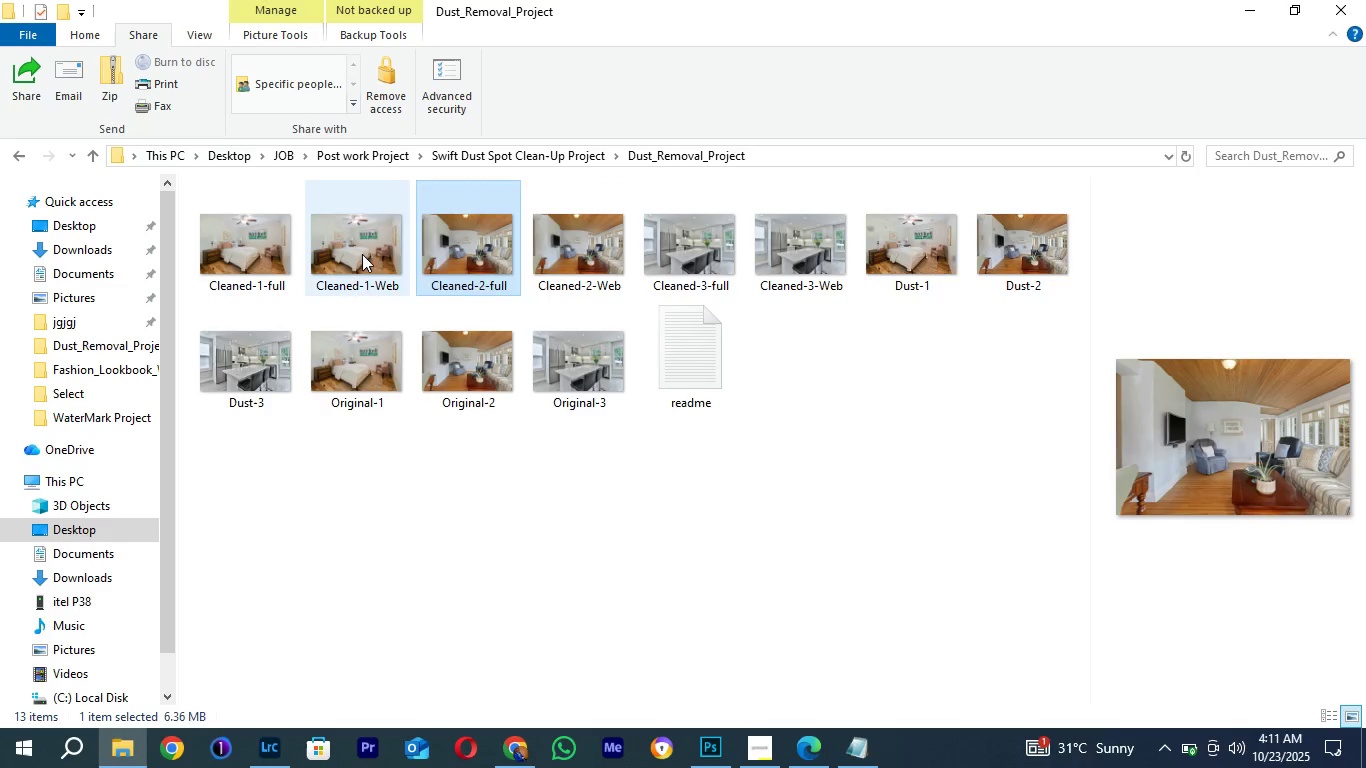 
left_click([362, 254])
 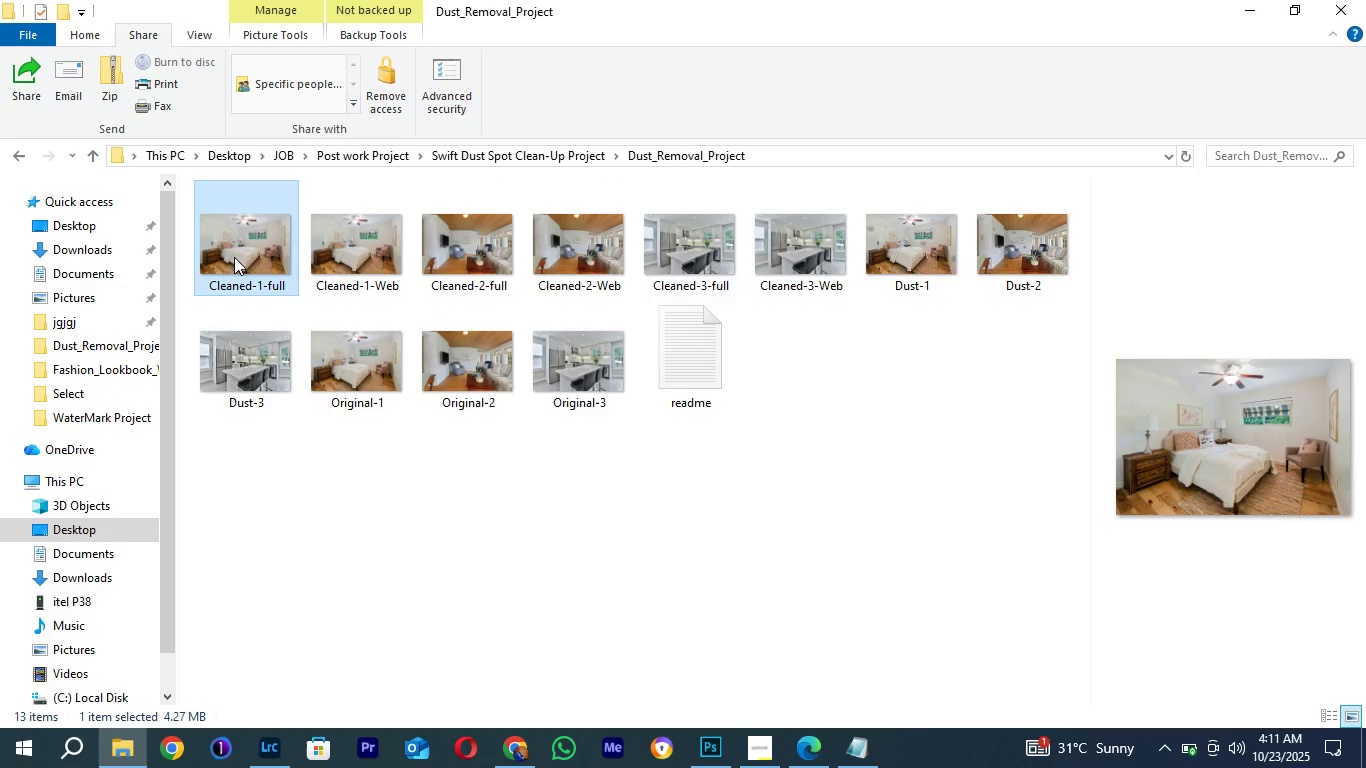 
left_click([234, 257])
 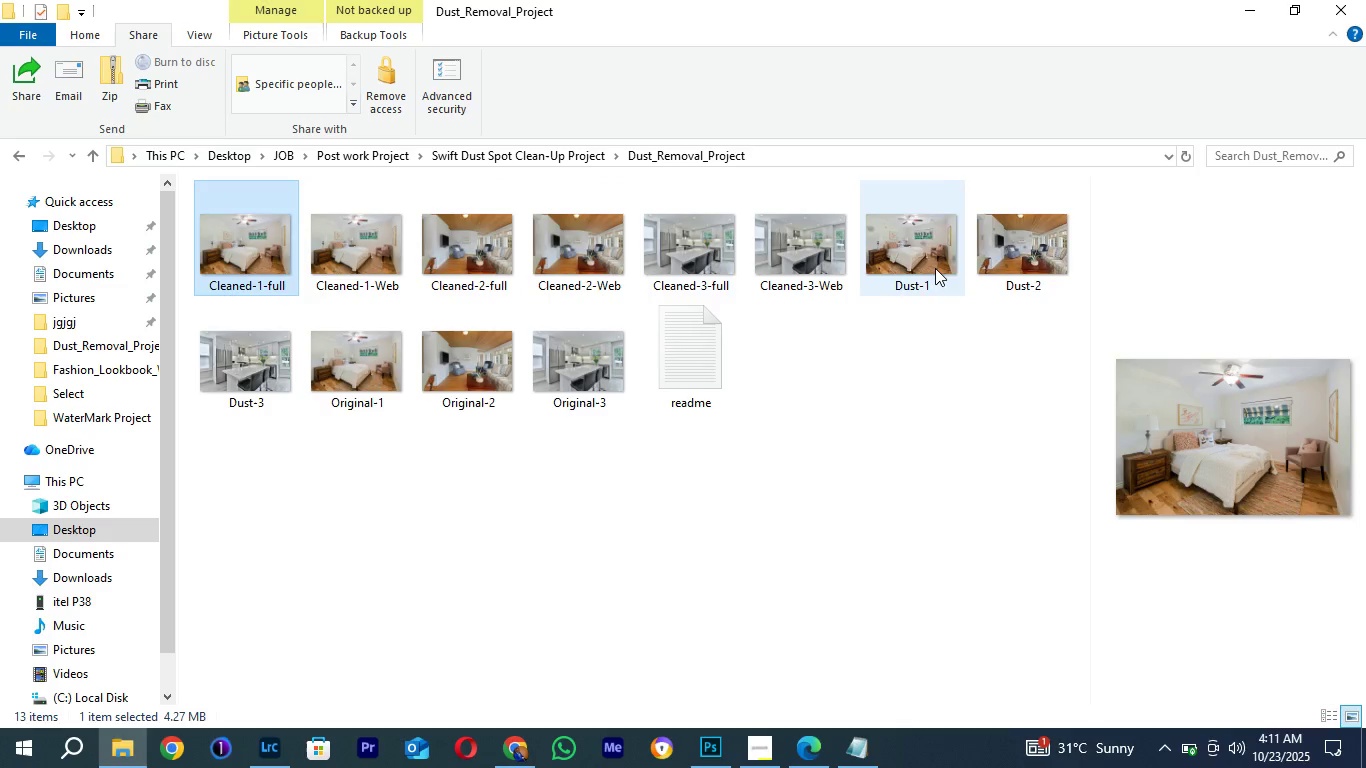 
left_click([935, 268])
 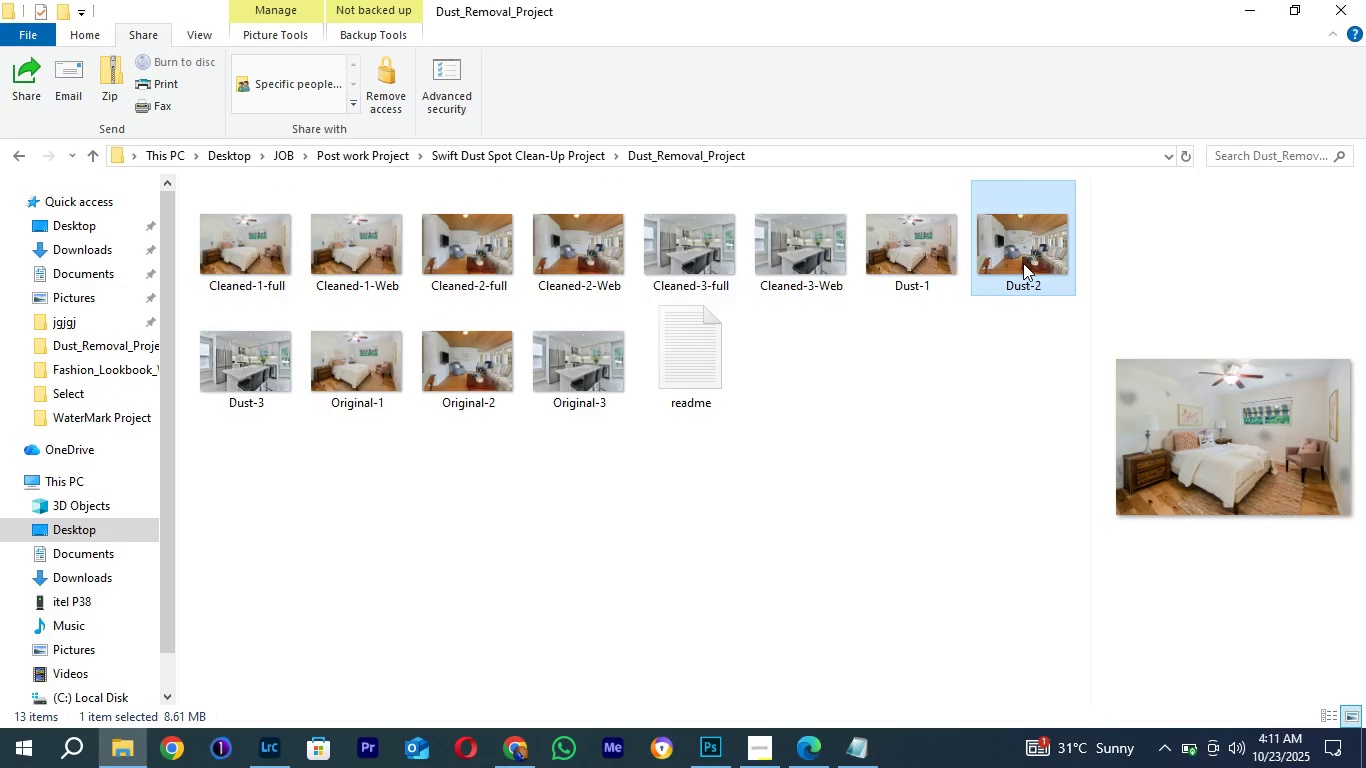 
left_click([1023, 263])
 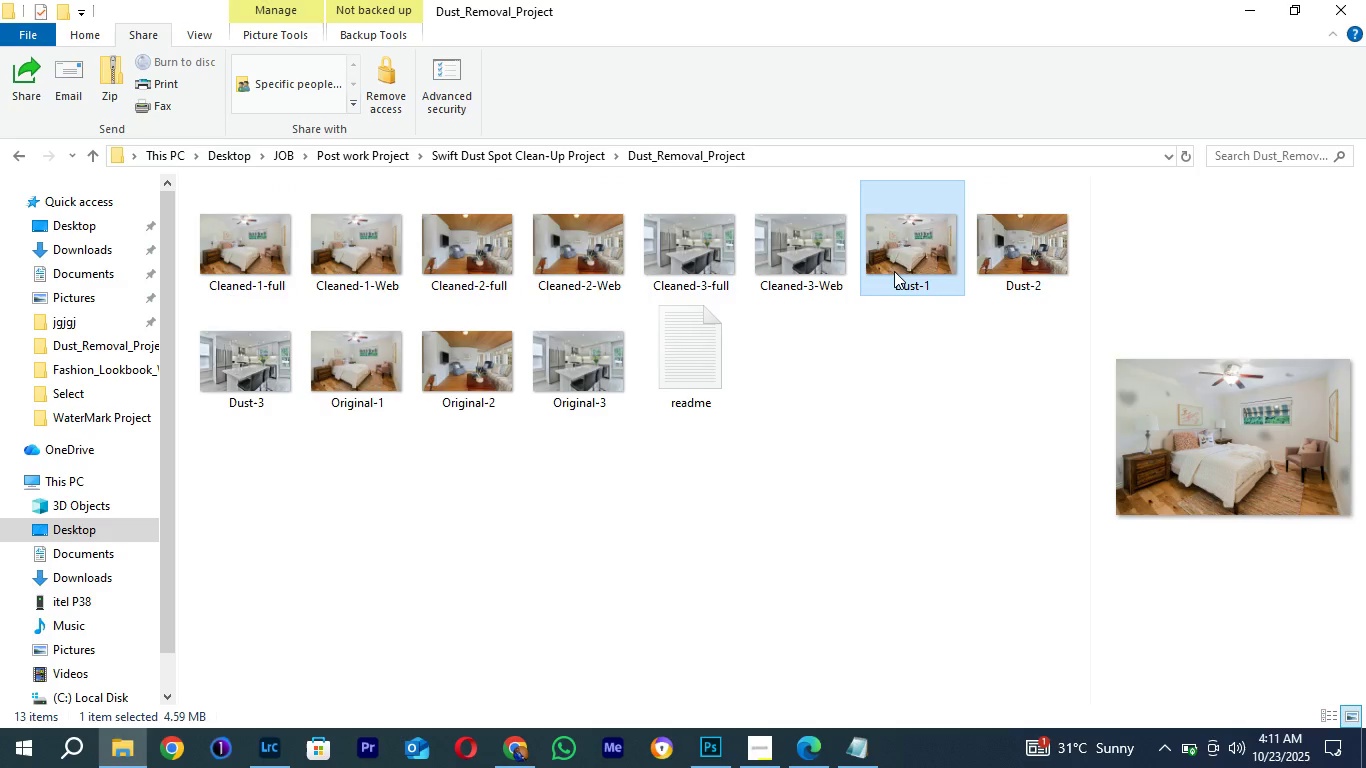 
left_click([894, 271])
 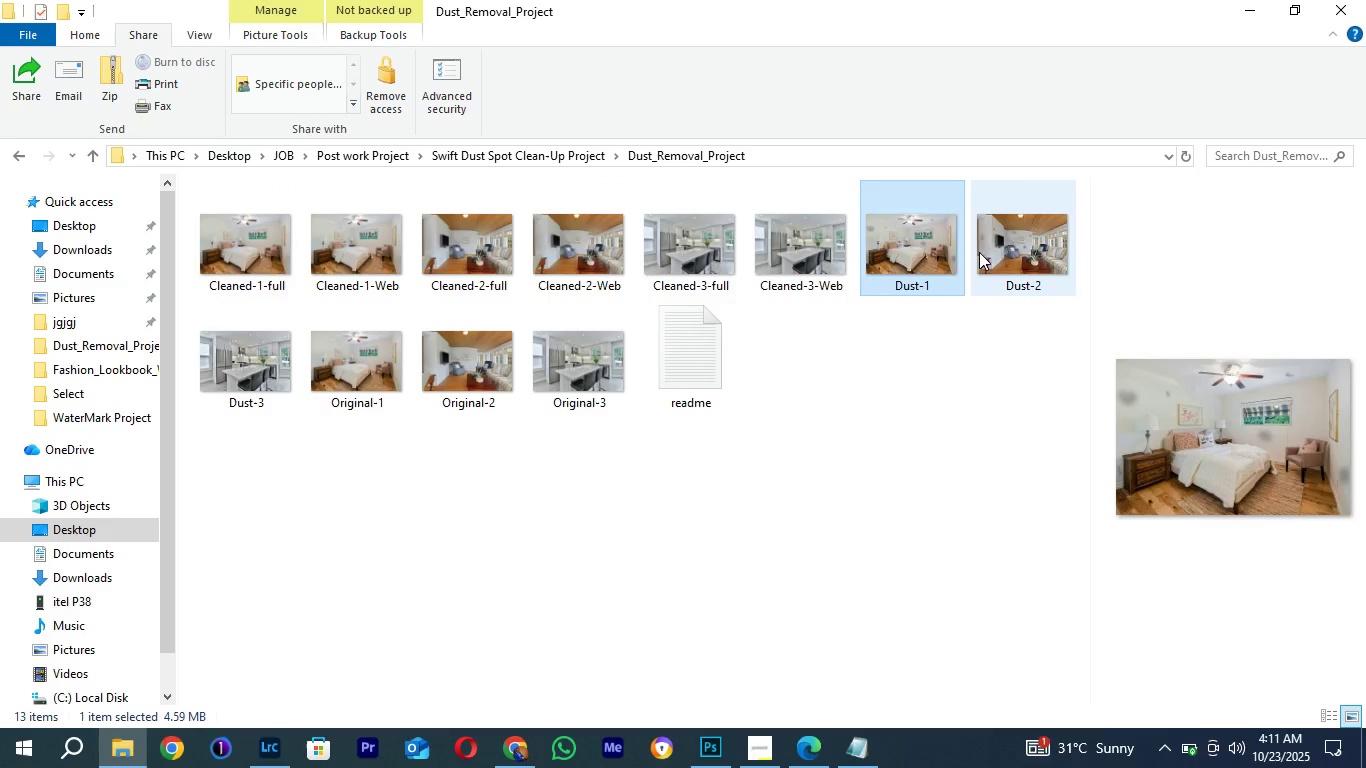 
left_click([979, 252])
 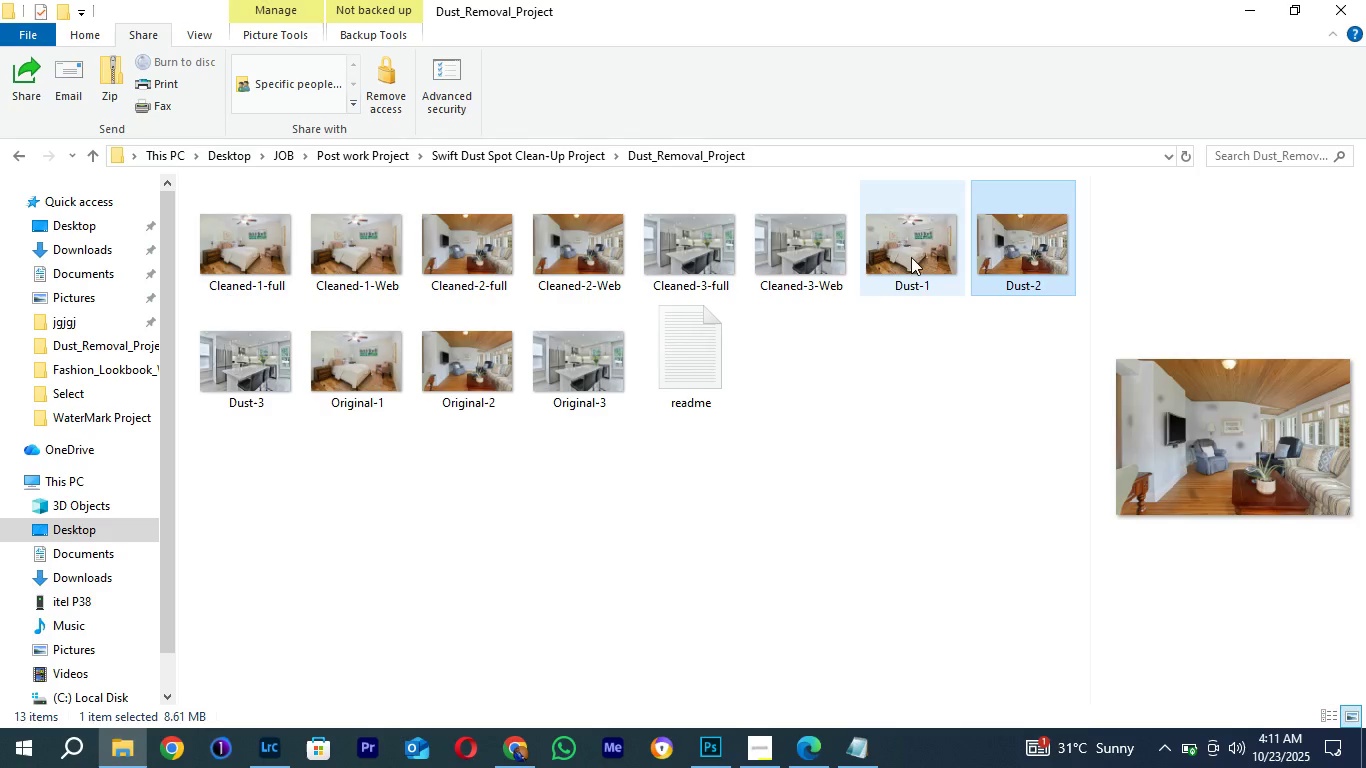 
left_click([917, 253])
 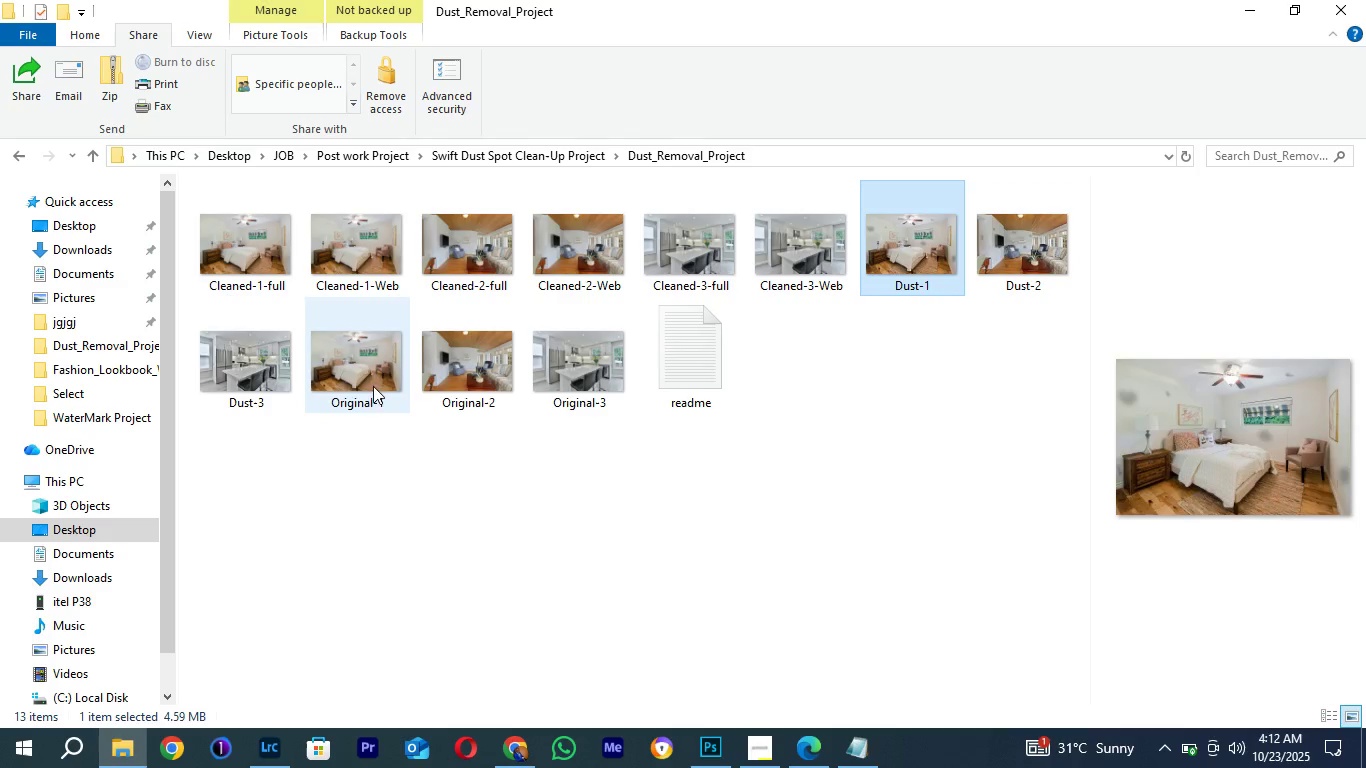 
left_click([362, 378])
 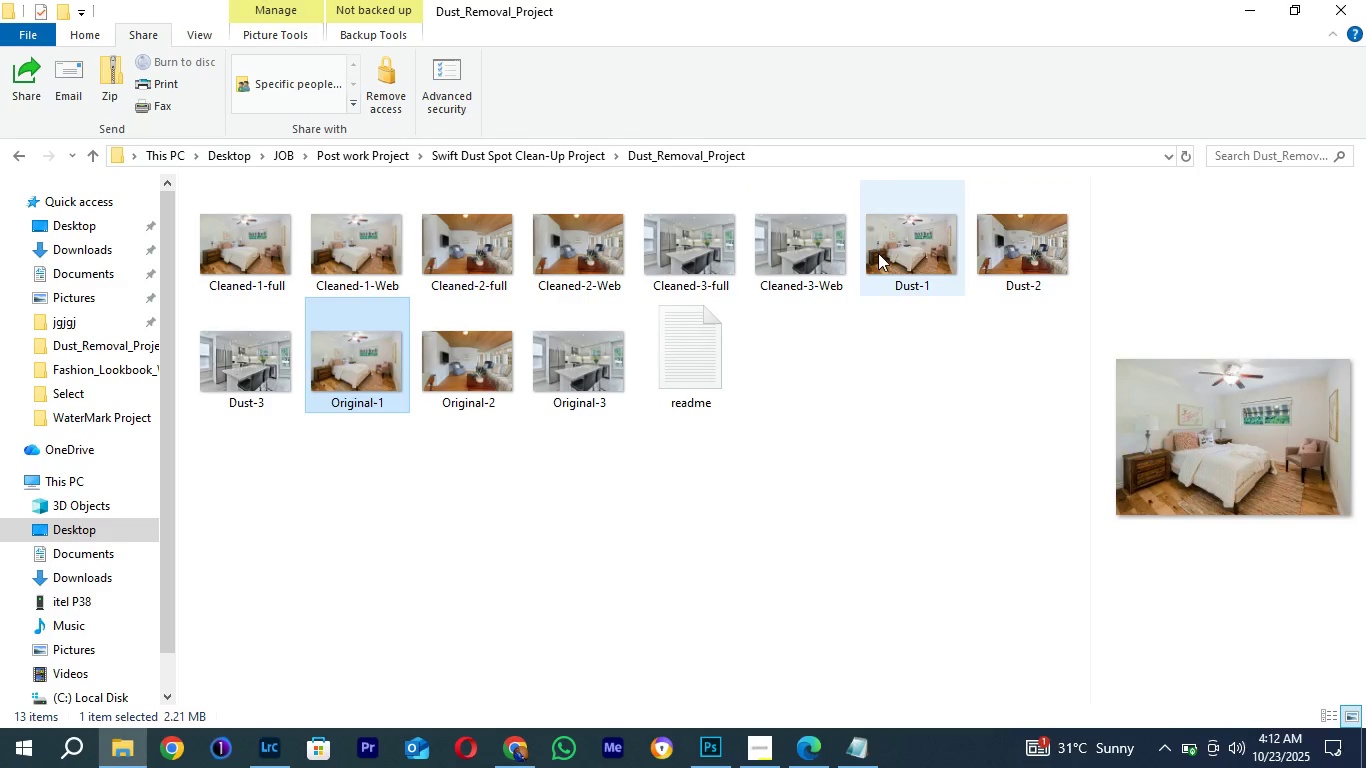 
left_click([878, 253])
 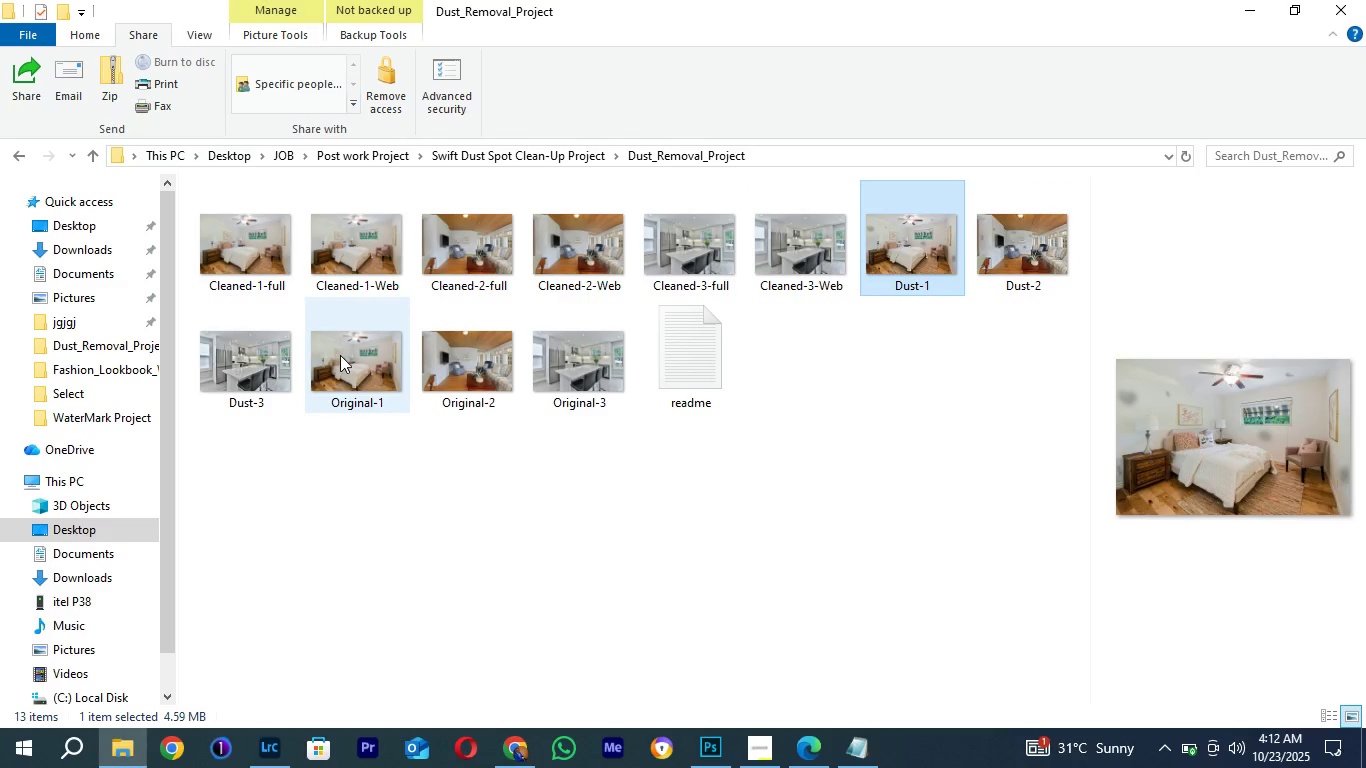 
left_click([340, 355])
 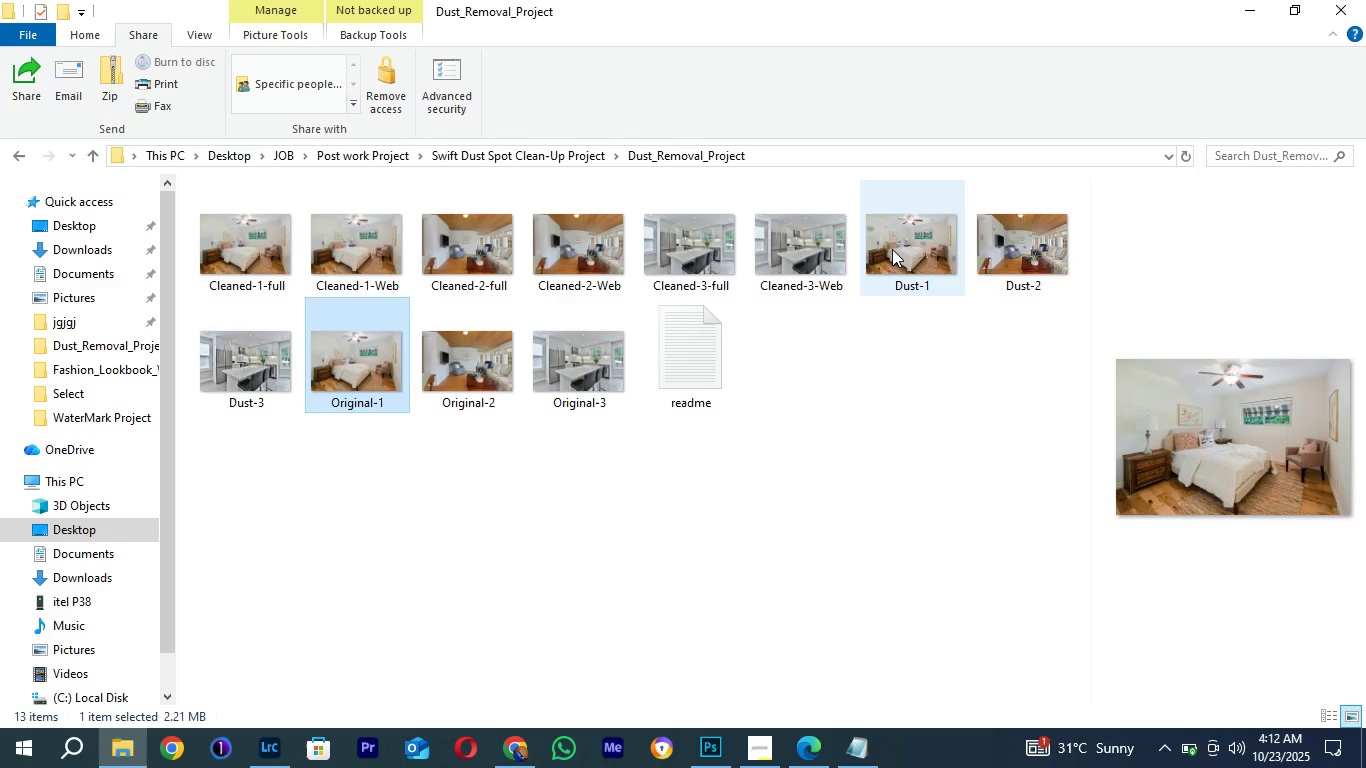 
left_click([892, 249])
 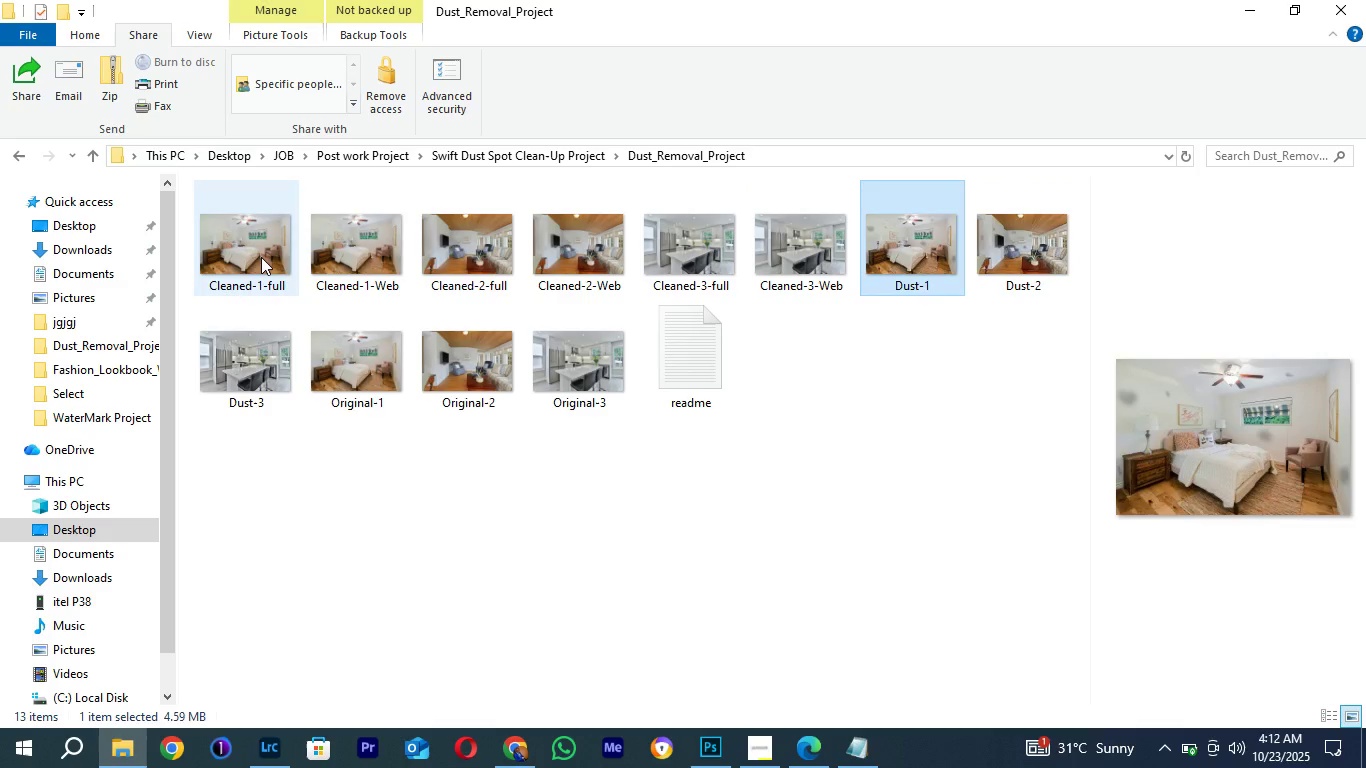 
left_click([261, 257])
 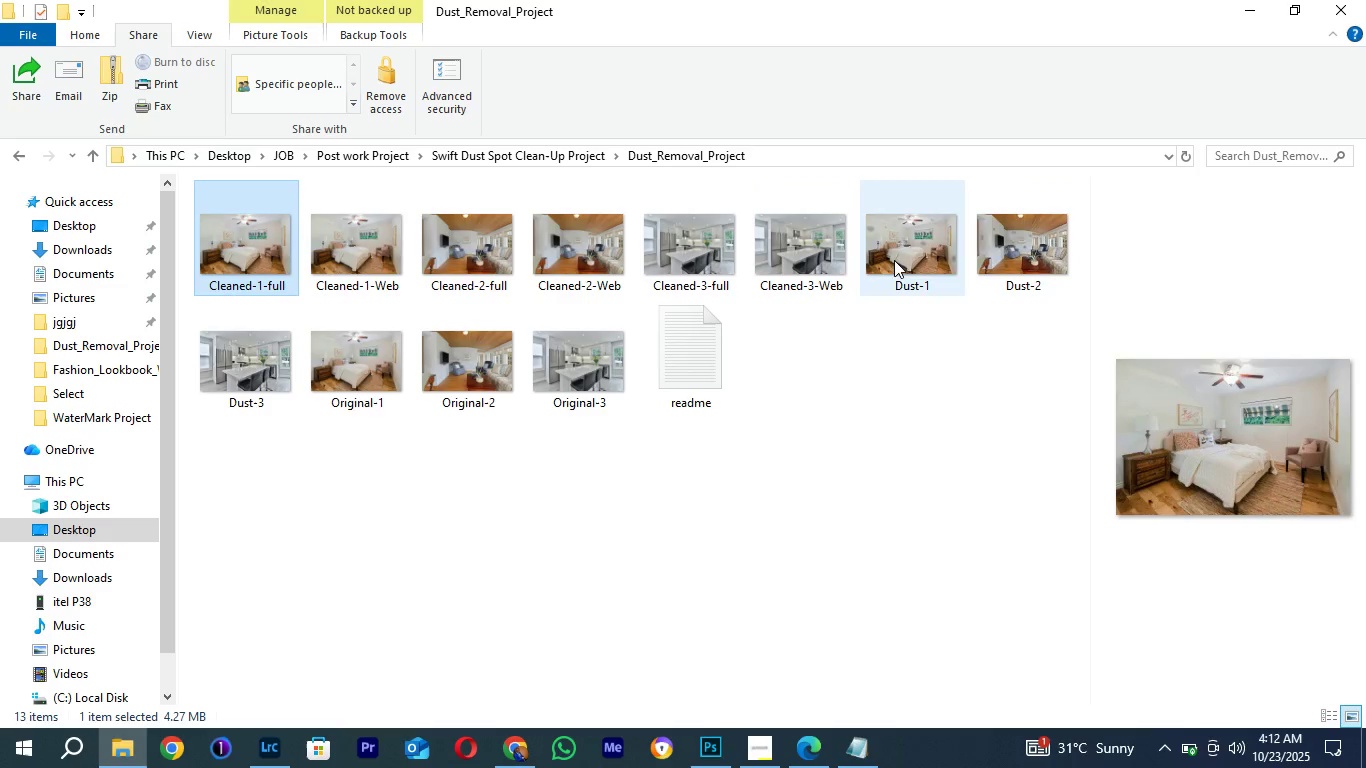 
left_click([906, 251])
 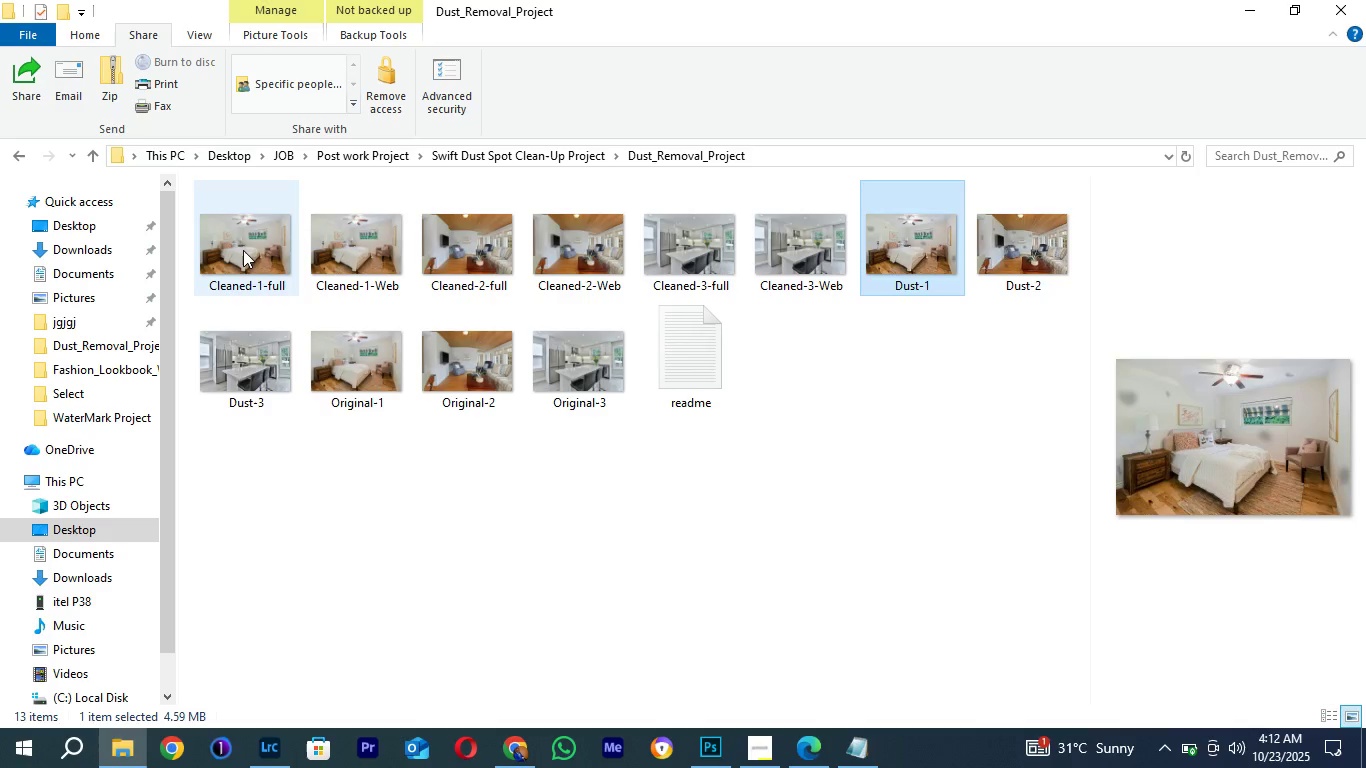 
left_click([243, 250])
 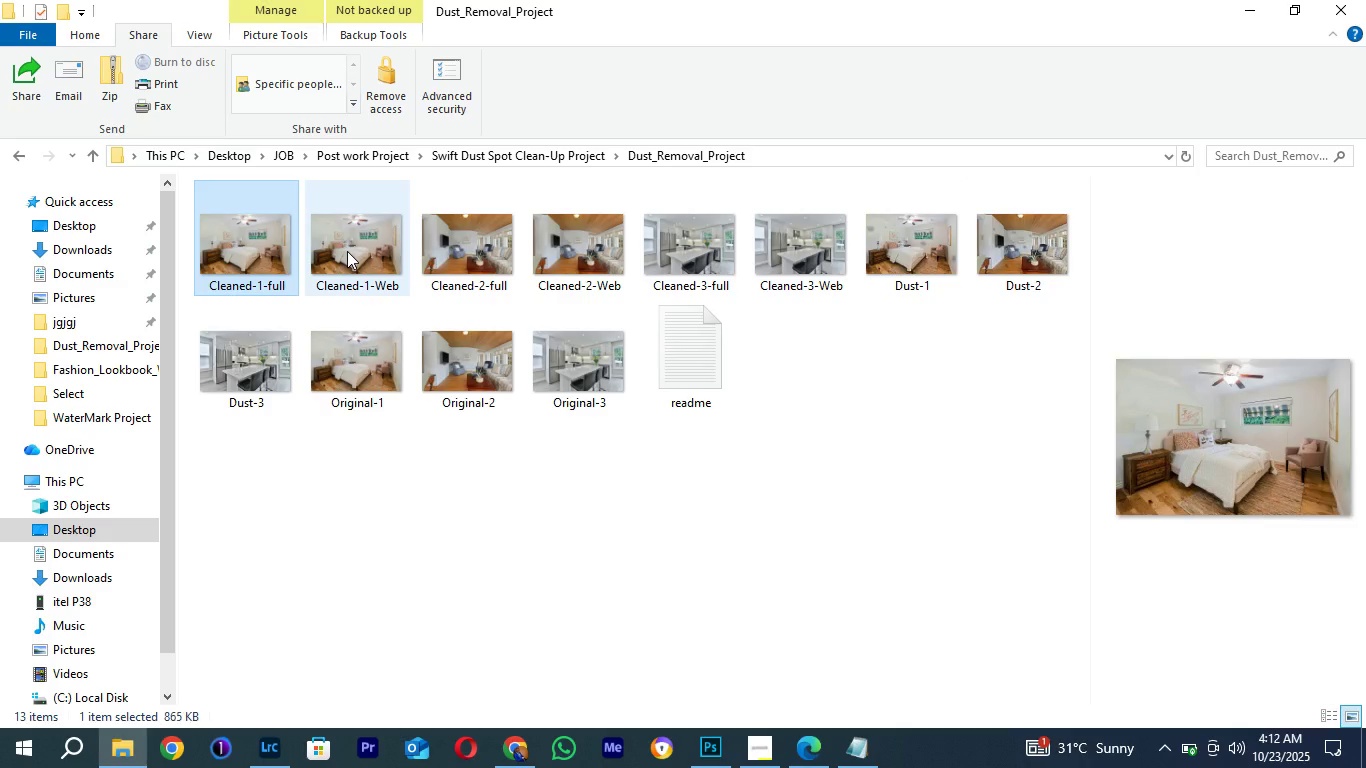 
left_click([347, 251])
 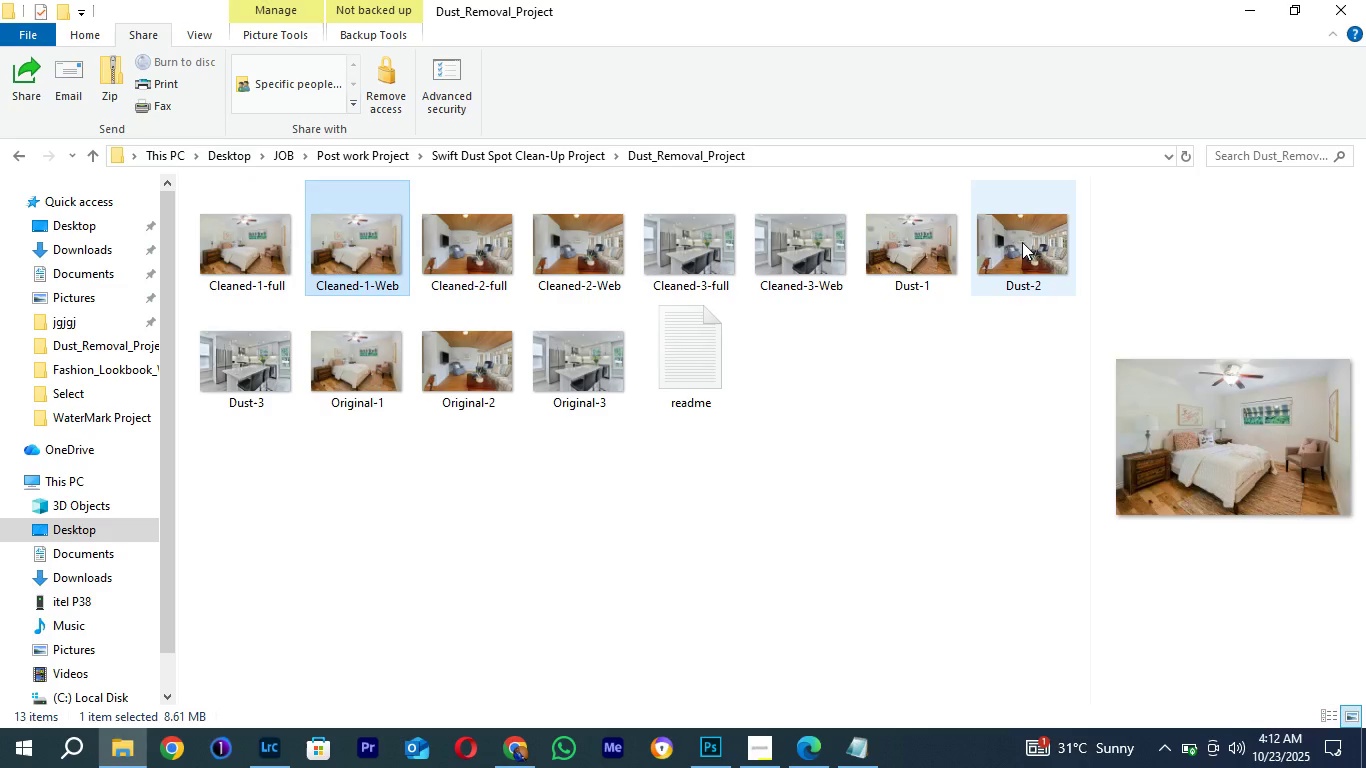 
left_click([1022, 242])
 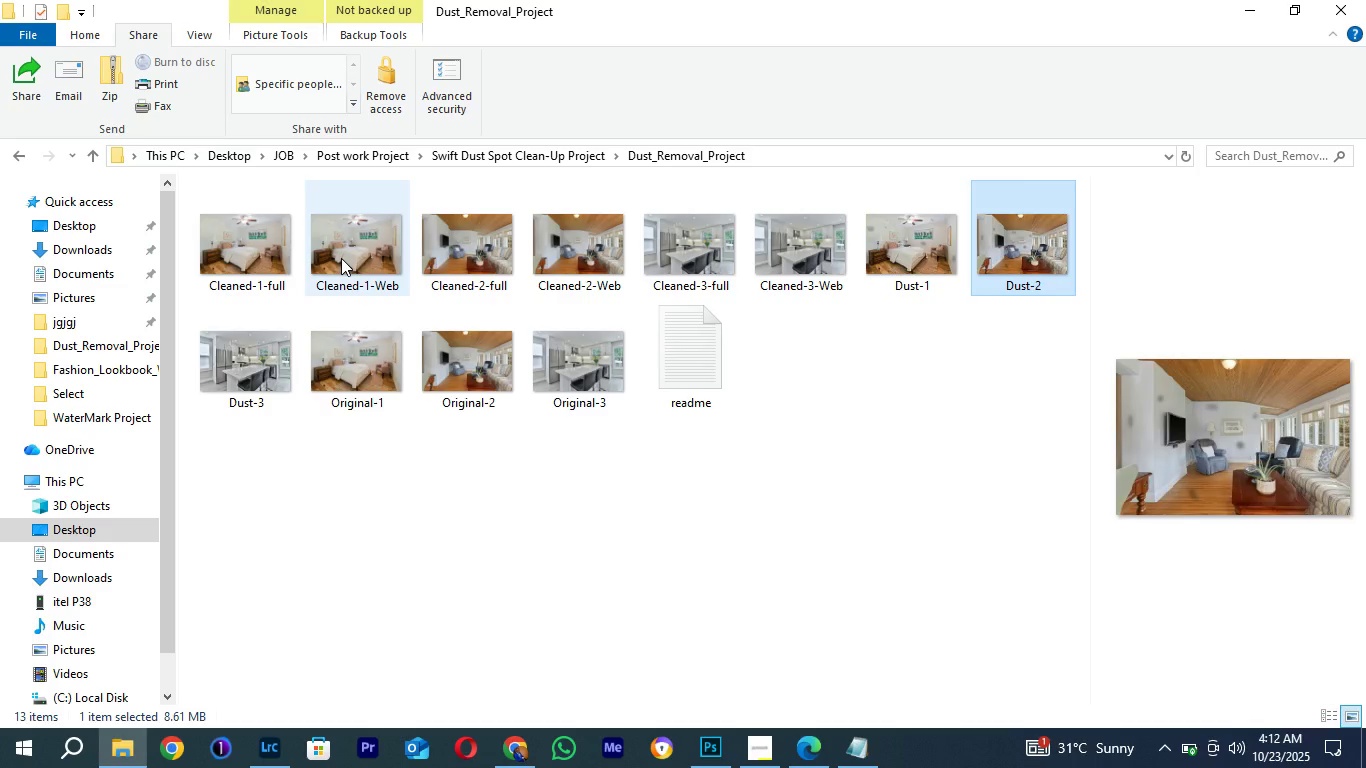 
left_click([341, 258])
 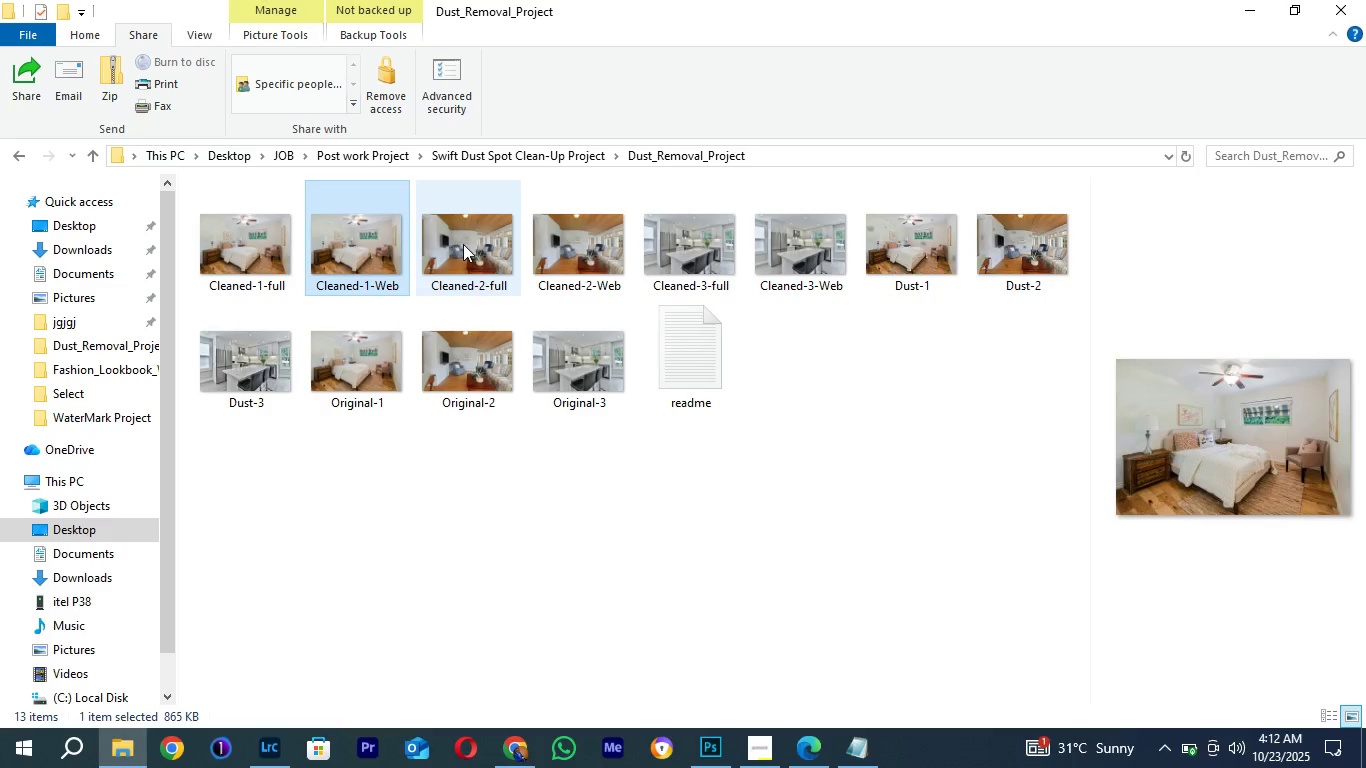 
left_click([463, 244])
 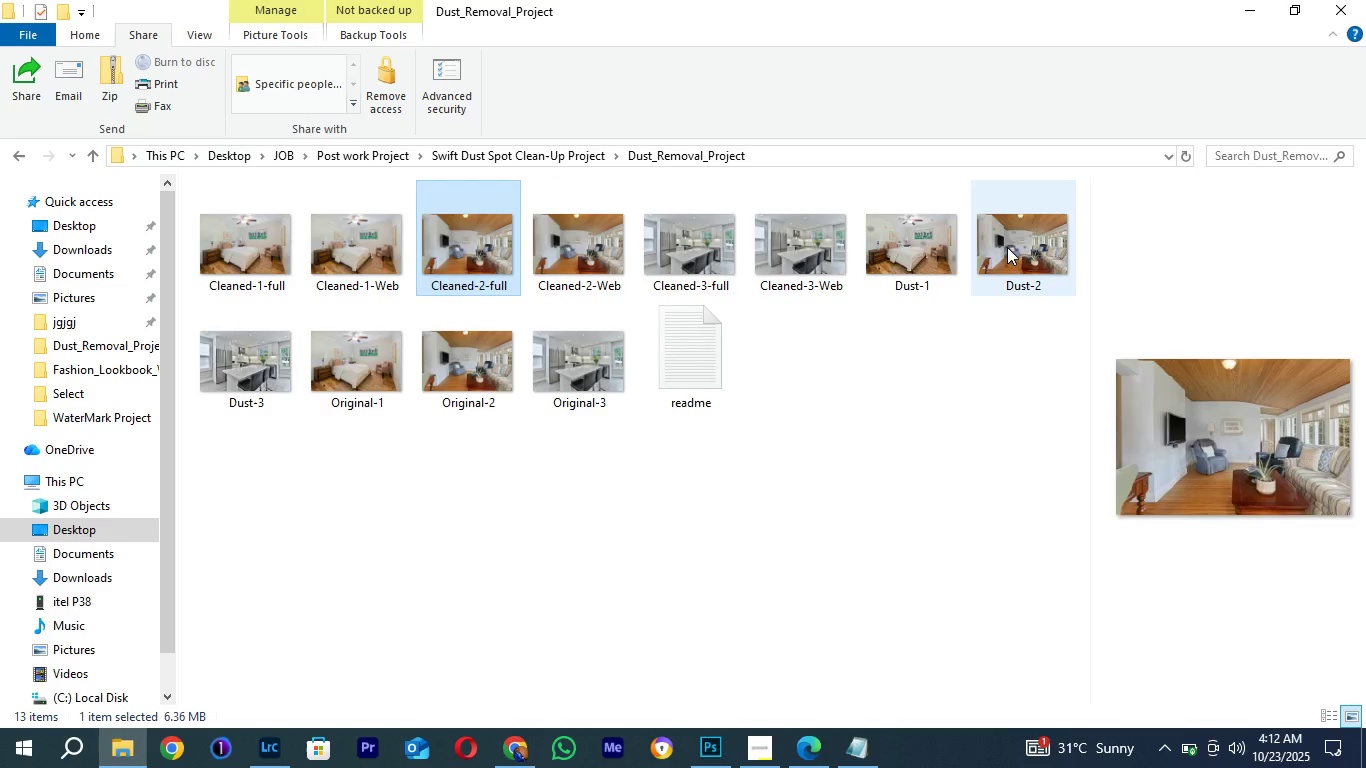 
left_click([1007, 247])
 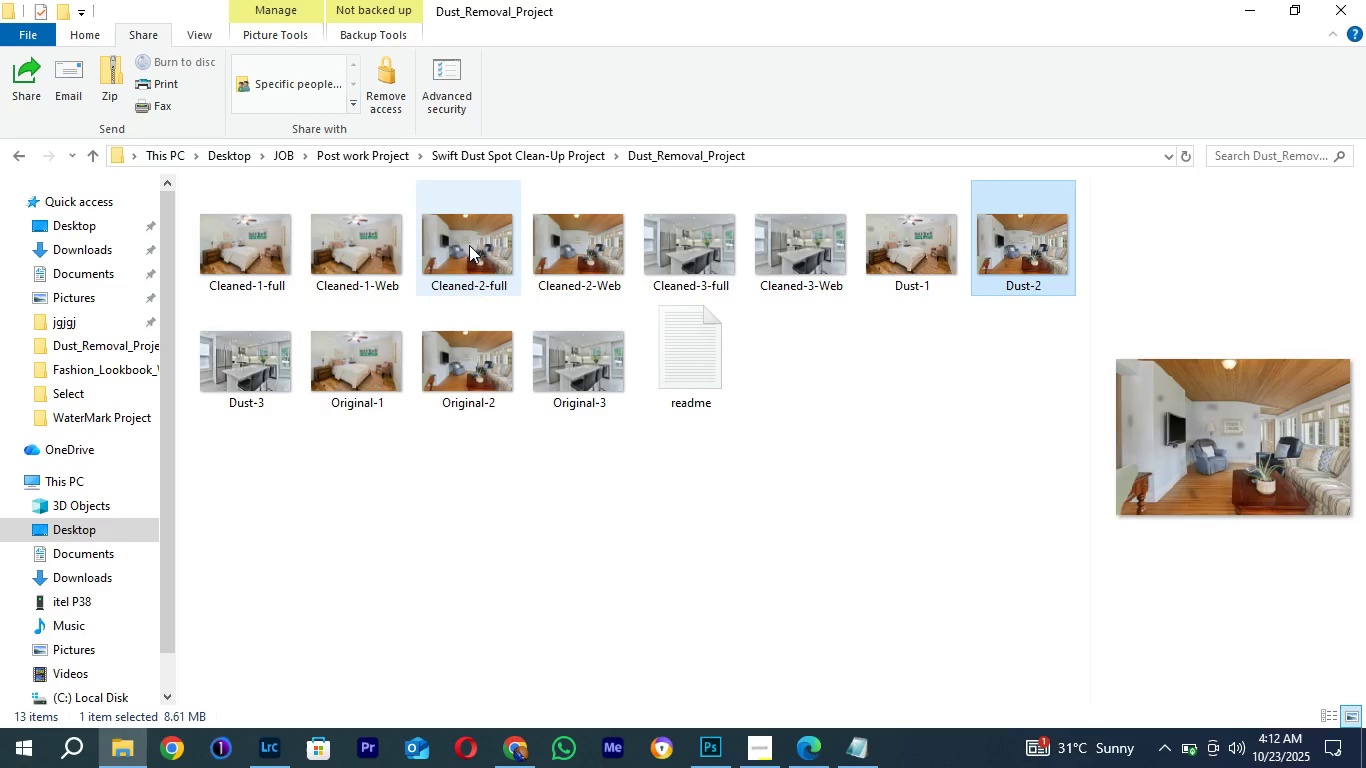 
left_click([451, 242])
 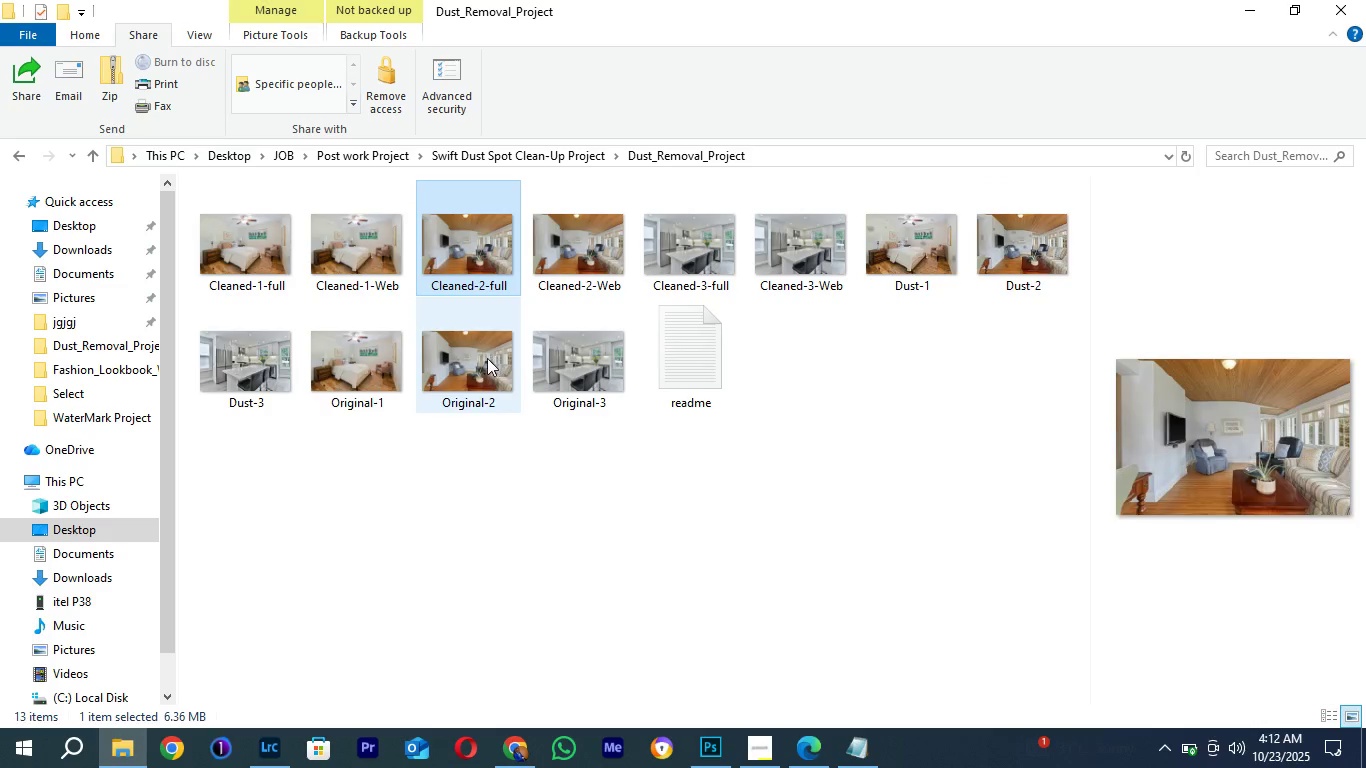 
left_click([486, 358])
 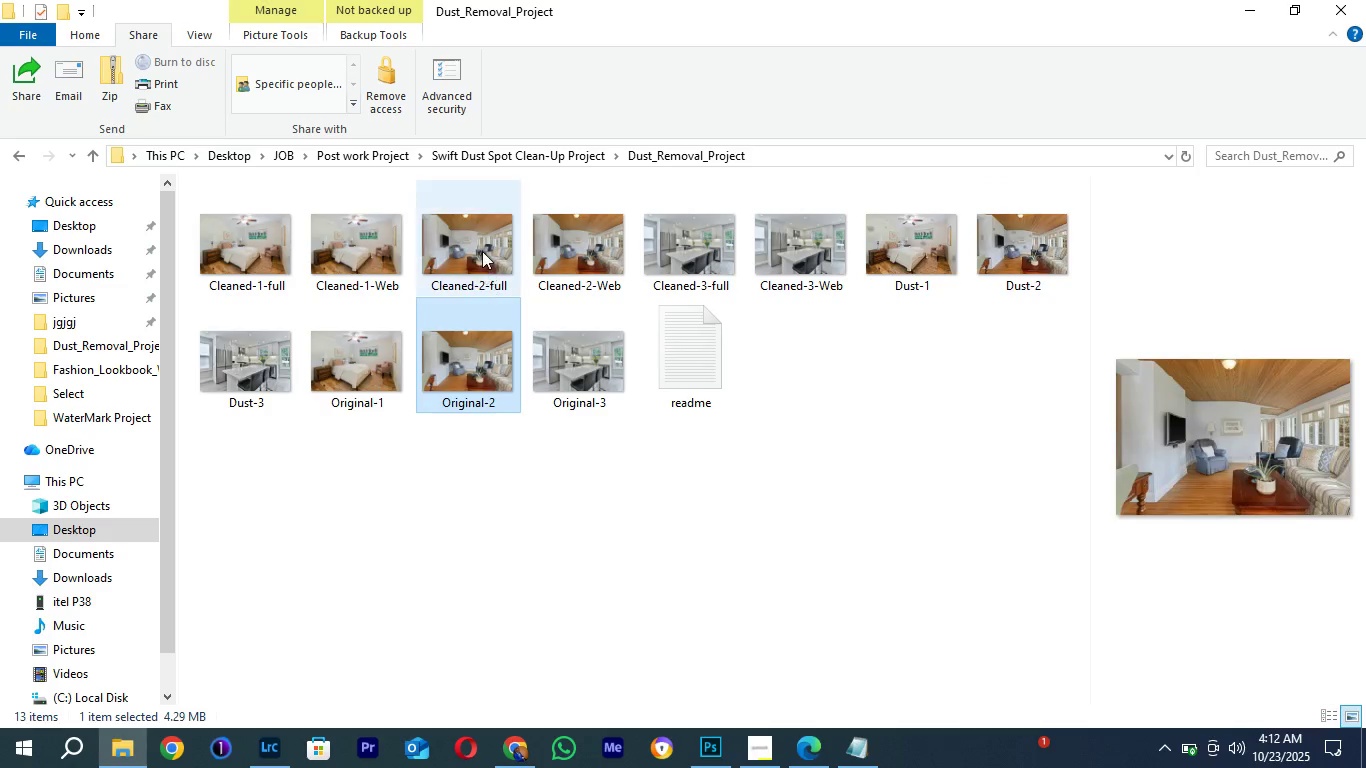 
left_click([482, 251])
 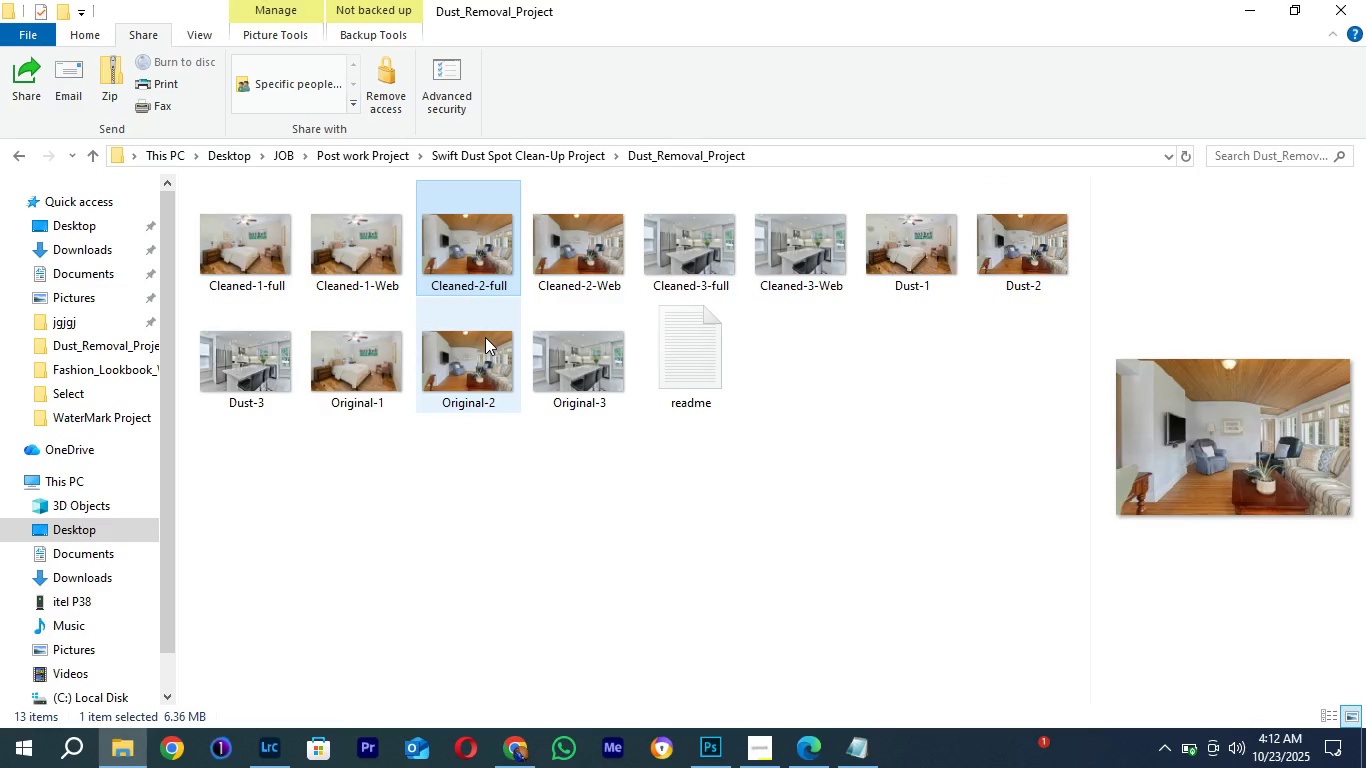 
left_click([485, 337])
 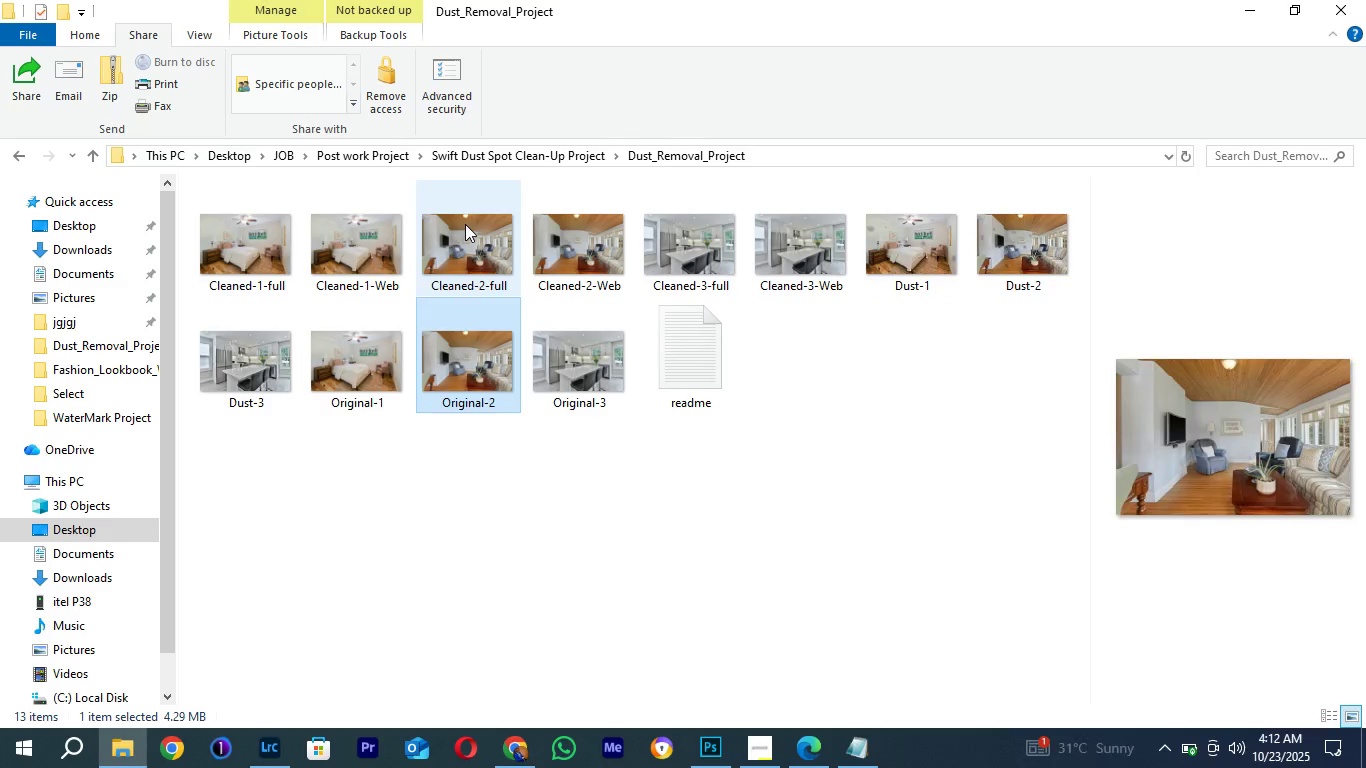 
left_click([465, 224])